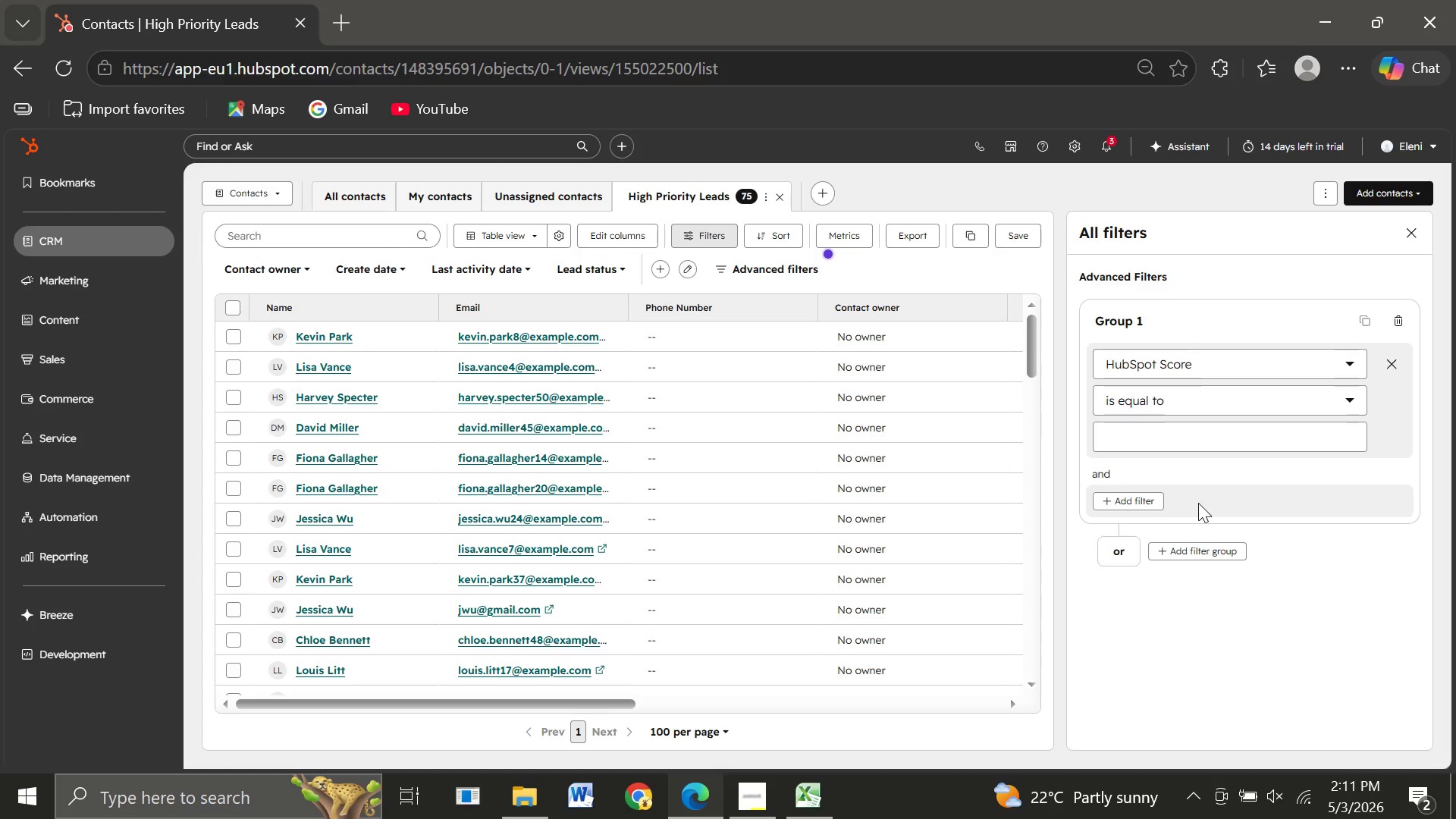 
wait(5.66)
 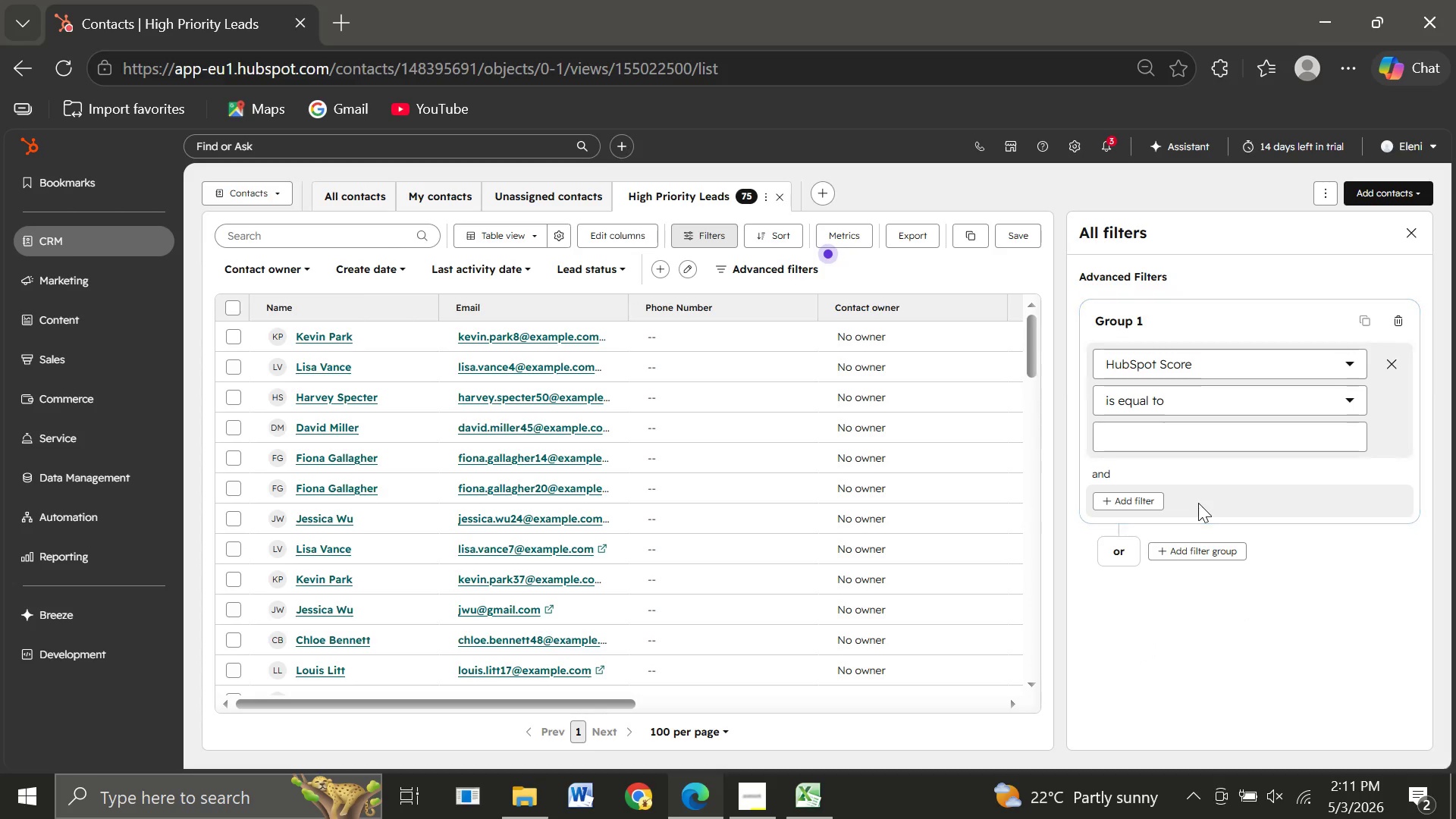 
left_click([1176, 404])
 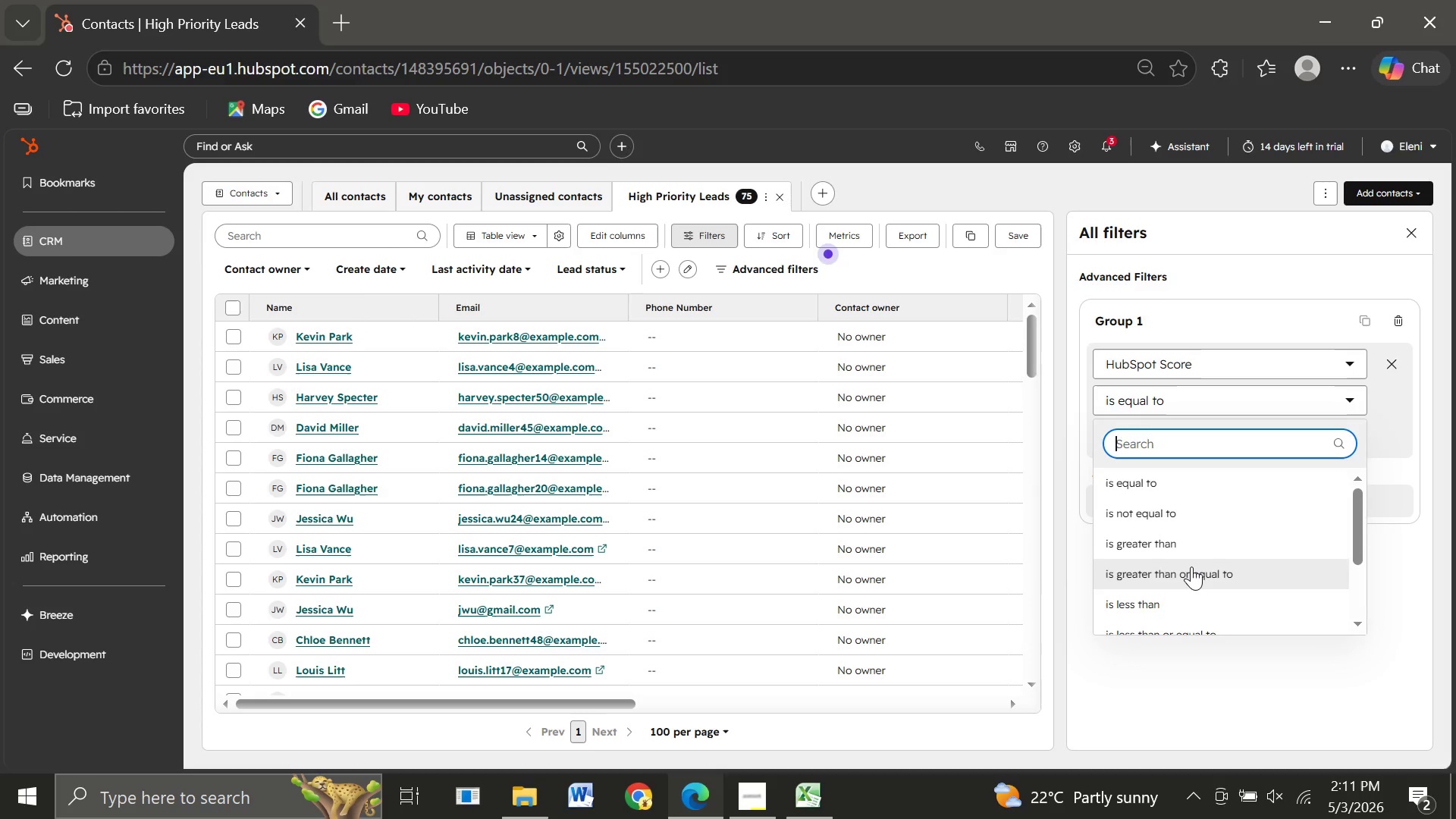 
left_click([1191, 566])
 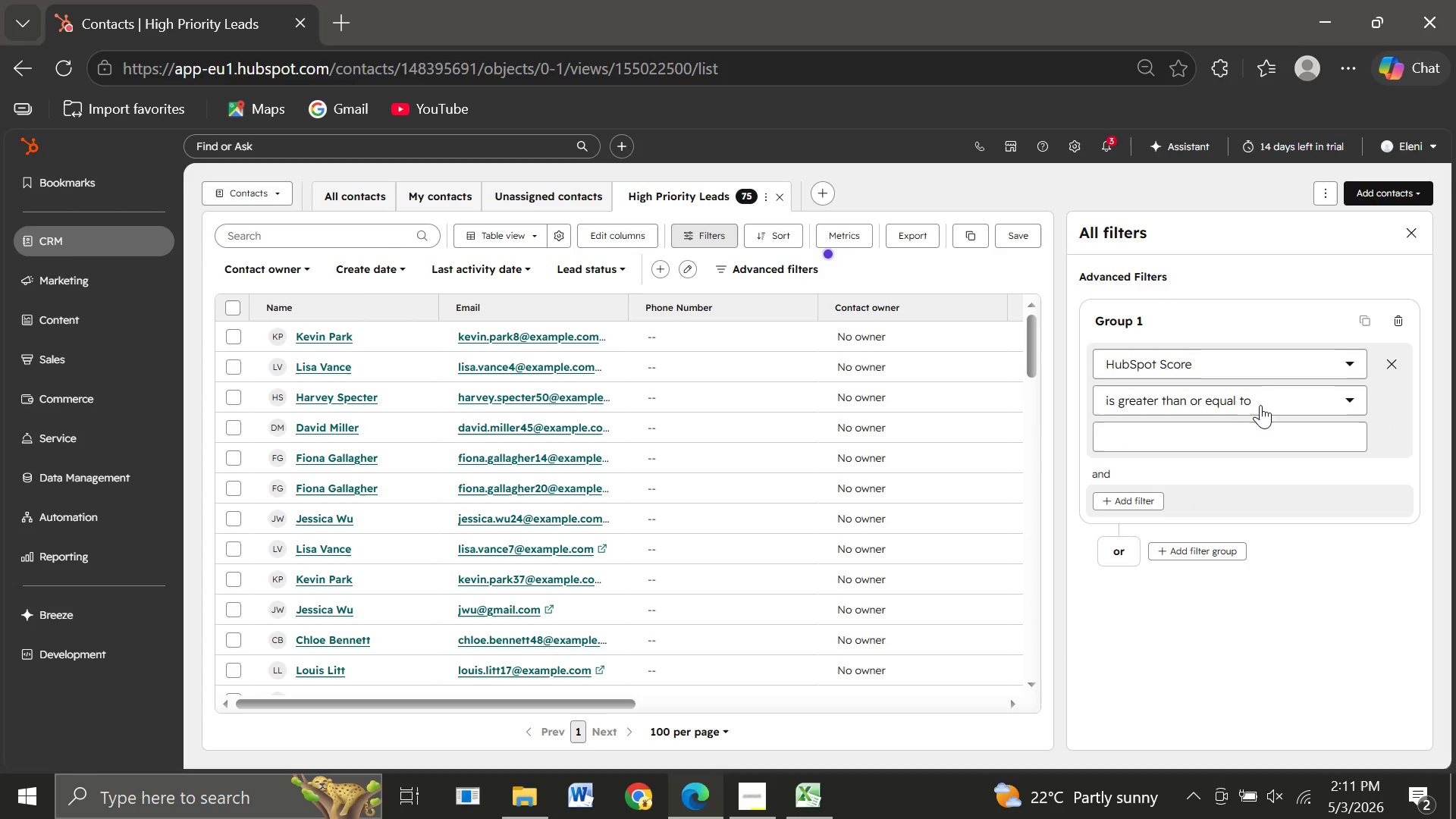 
wait(5.69)
 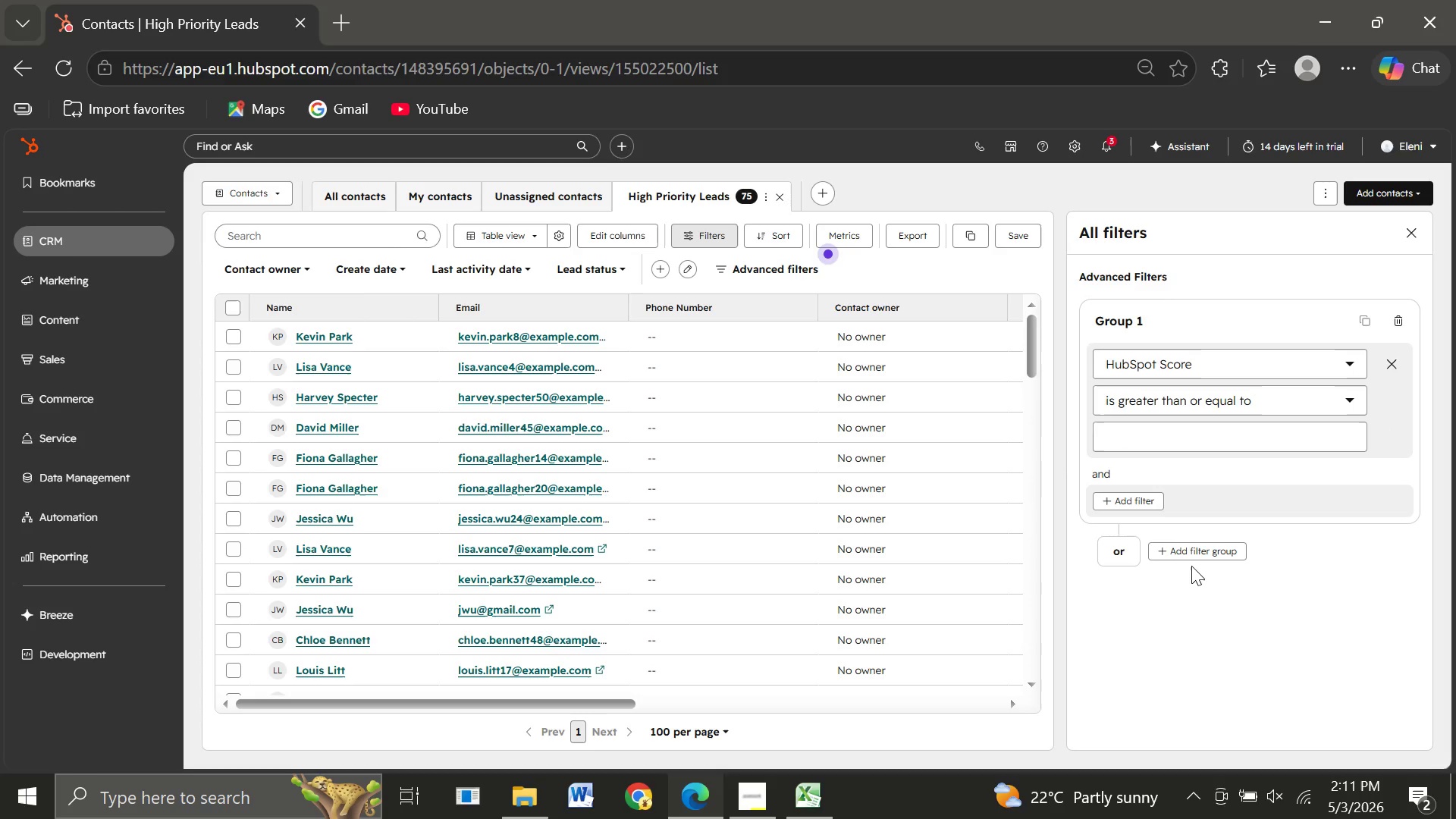 
left_click([1201, 435])
 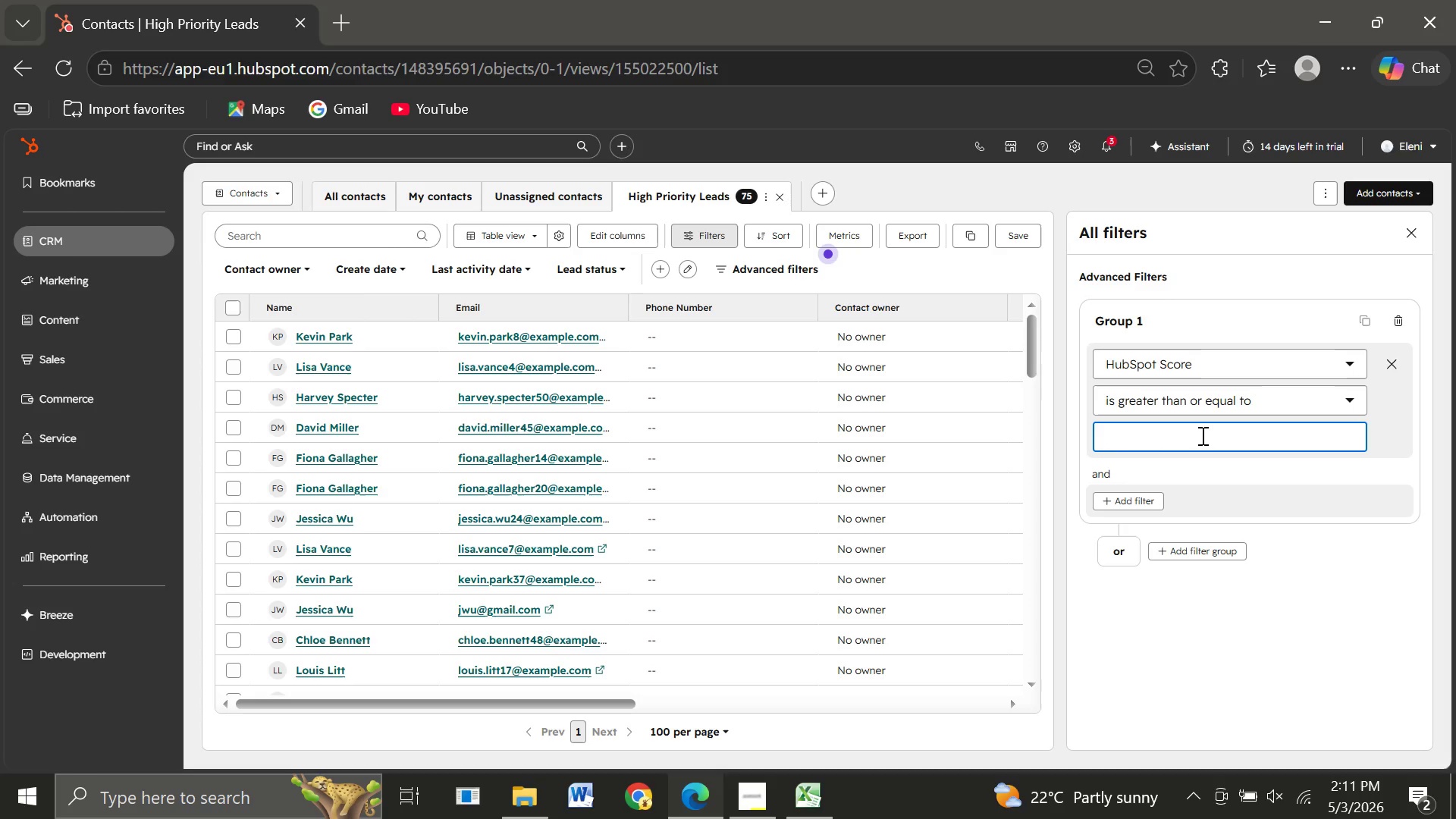 
type(50)
 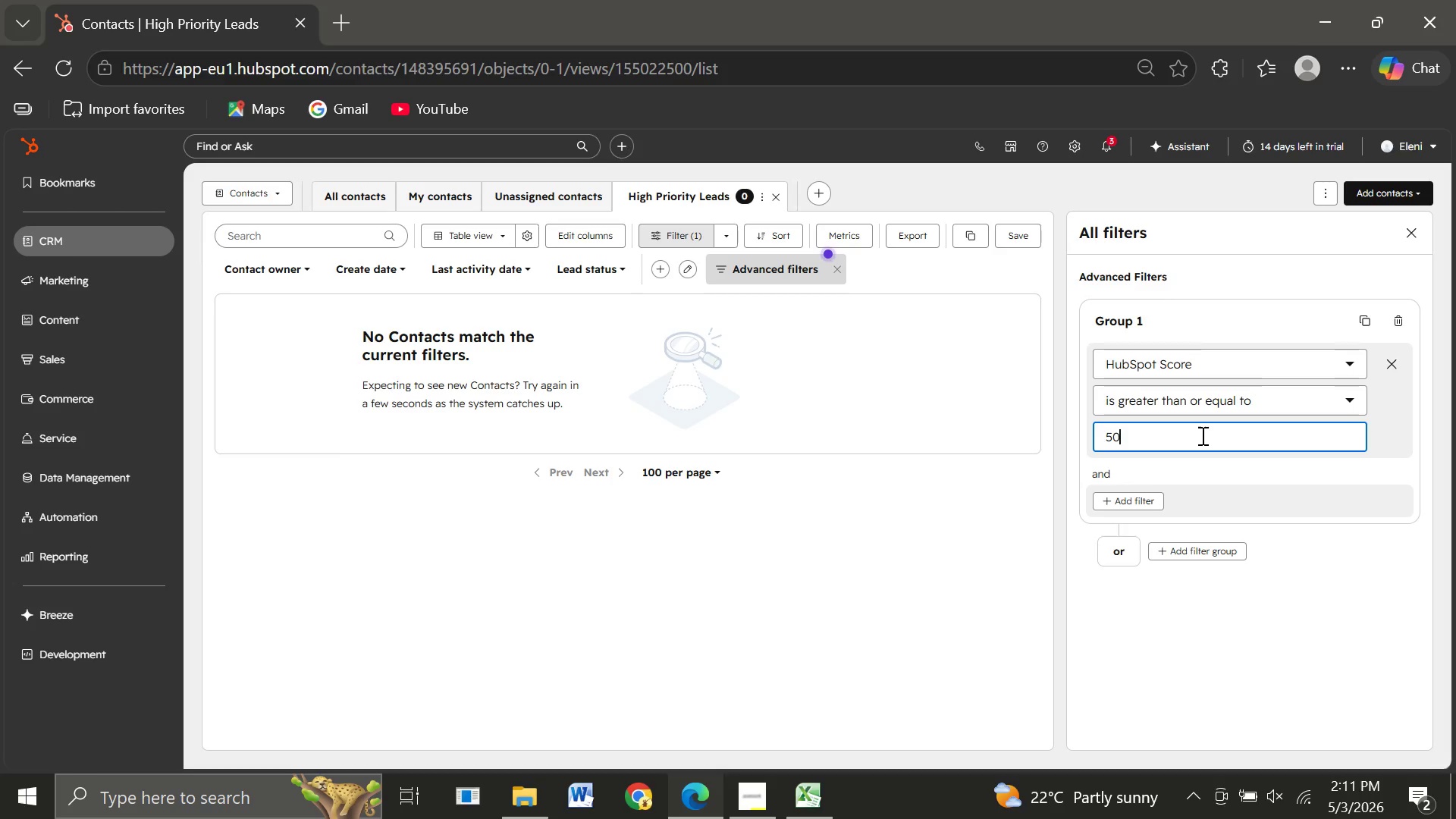 
wait(16.73)
 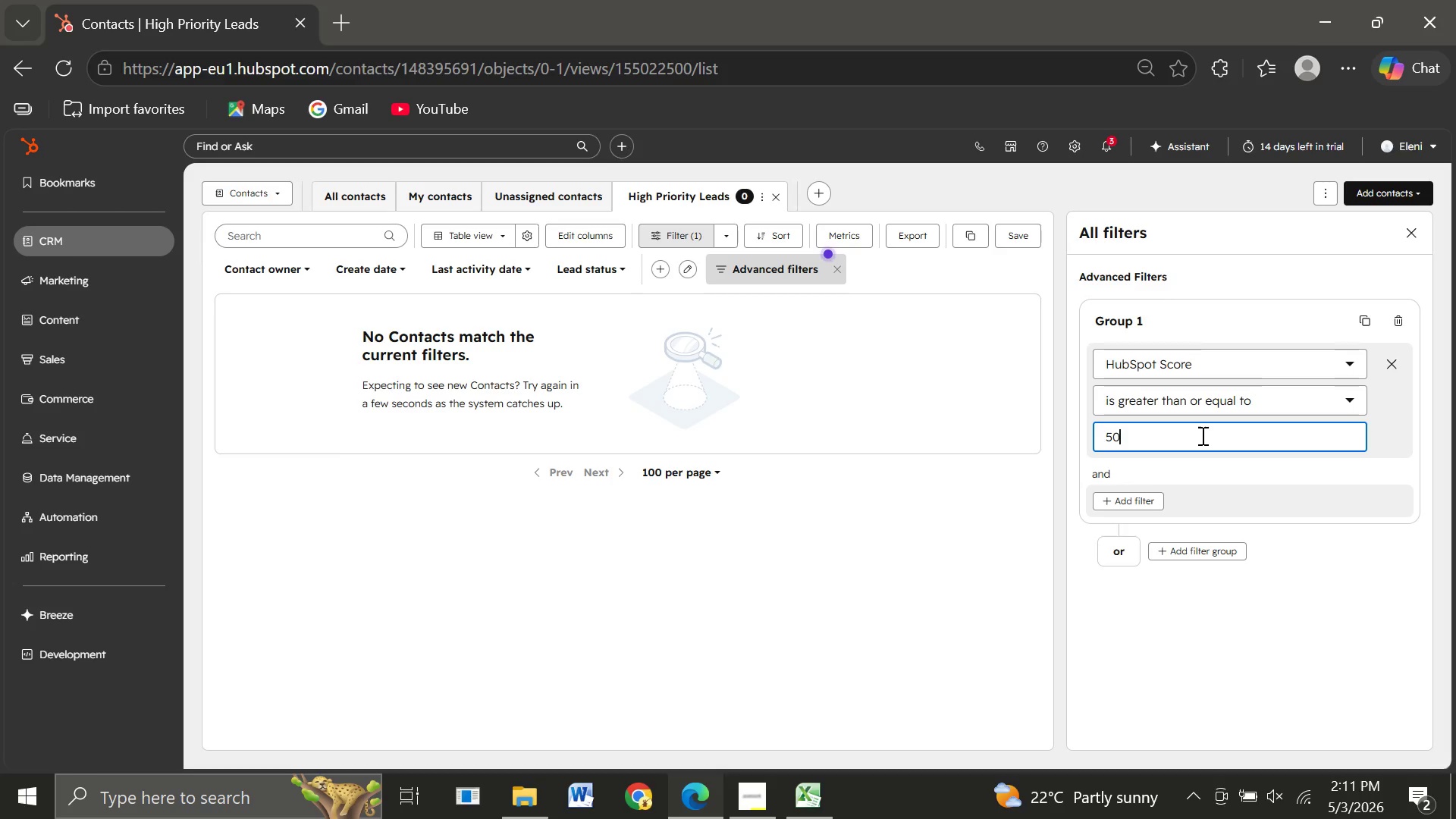 
left_click([1141, 502])
 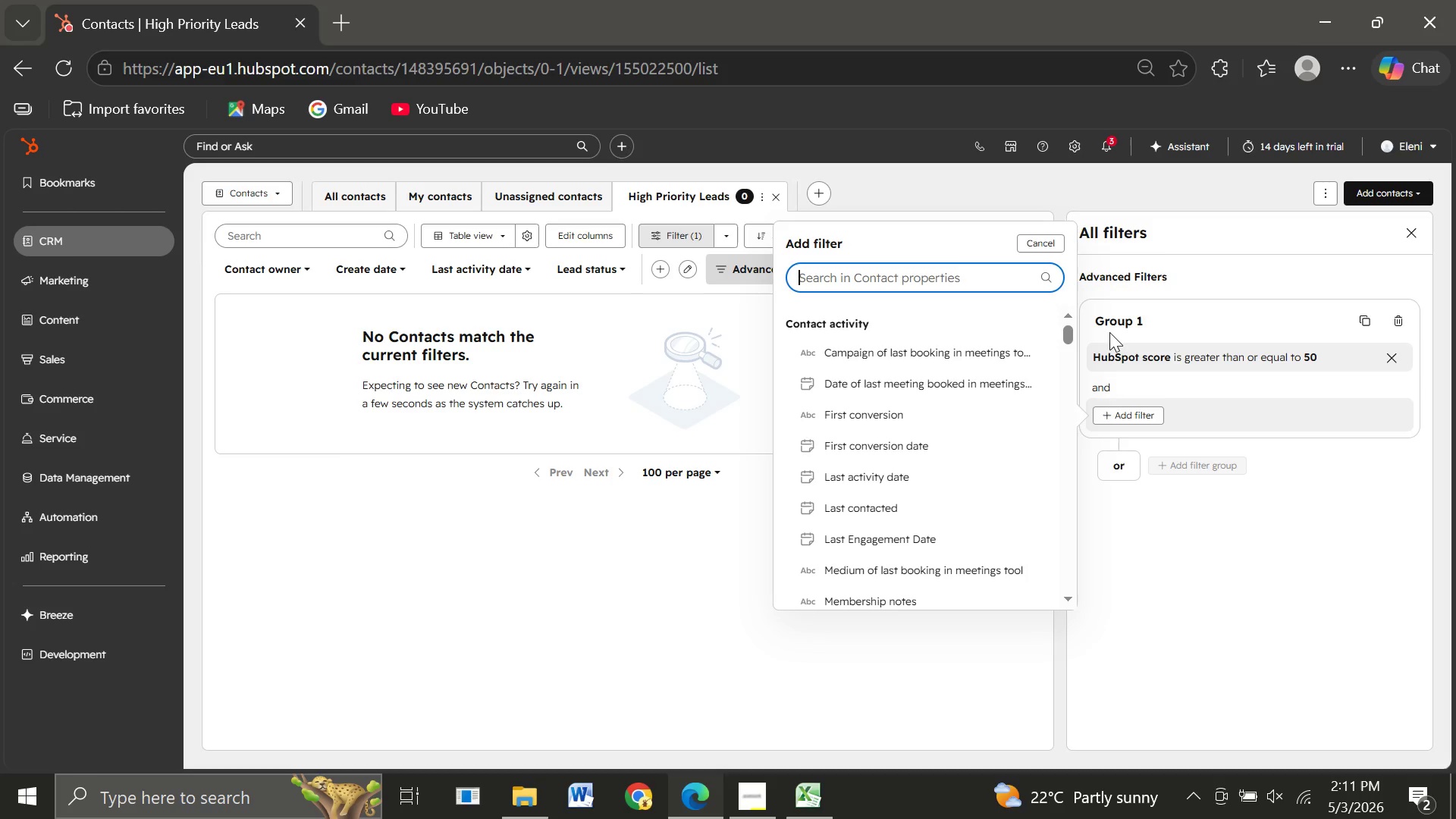 
type(hubsp)
 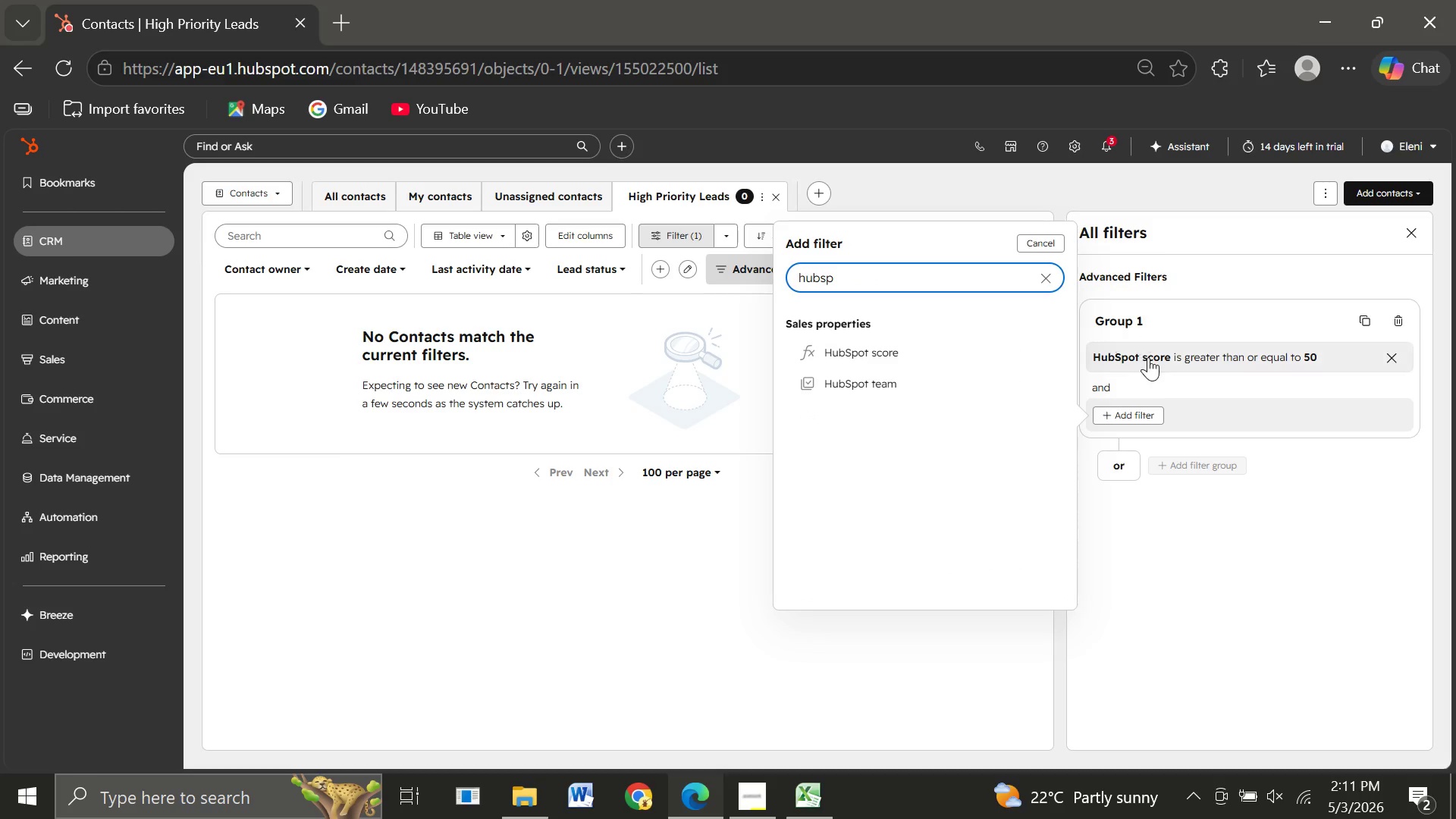 
wait(5.03)
 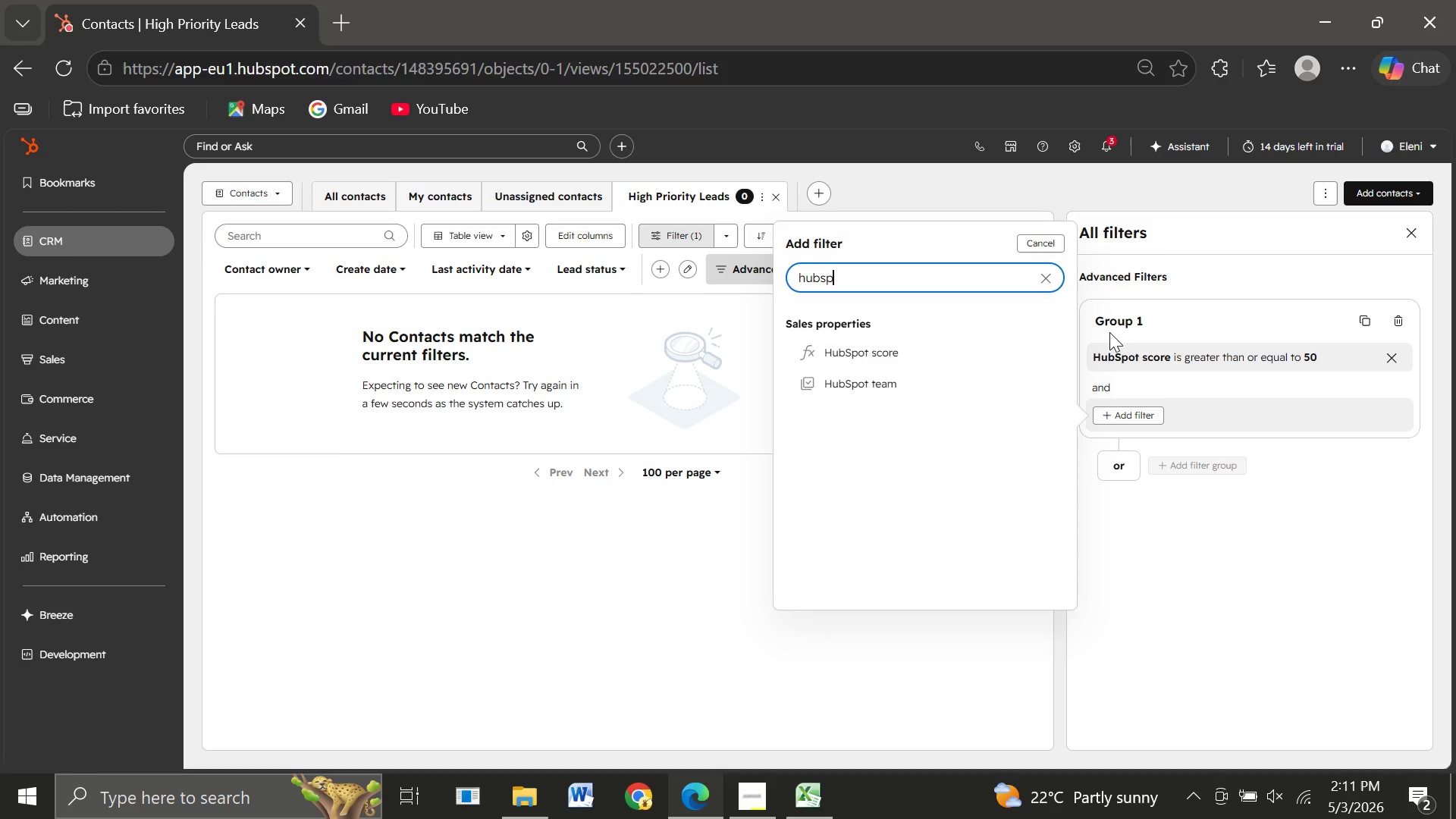 
left_click([860, 357])
 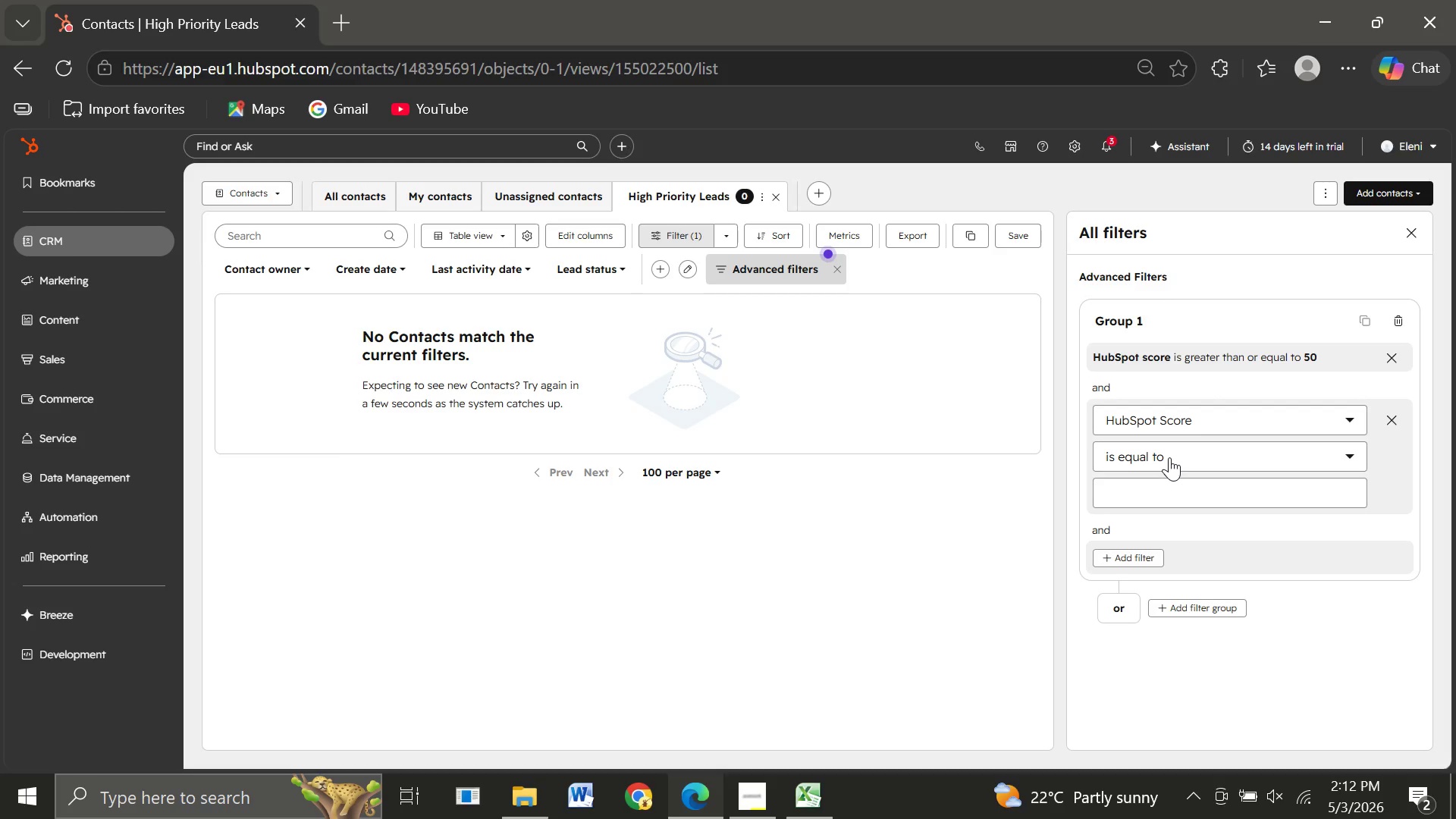 
wait(7.59)
 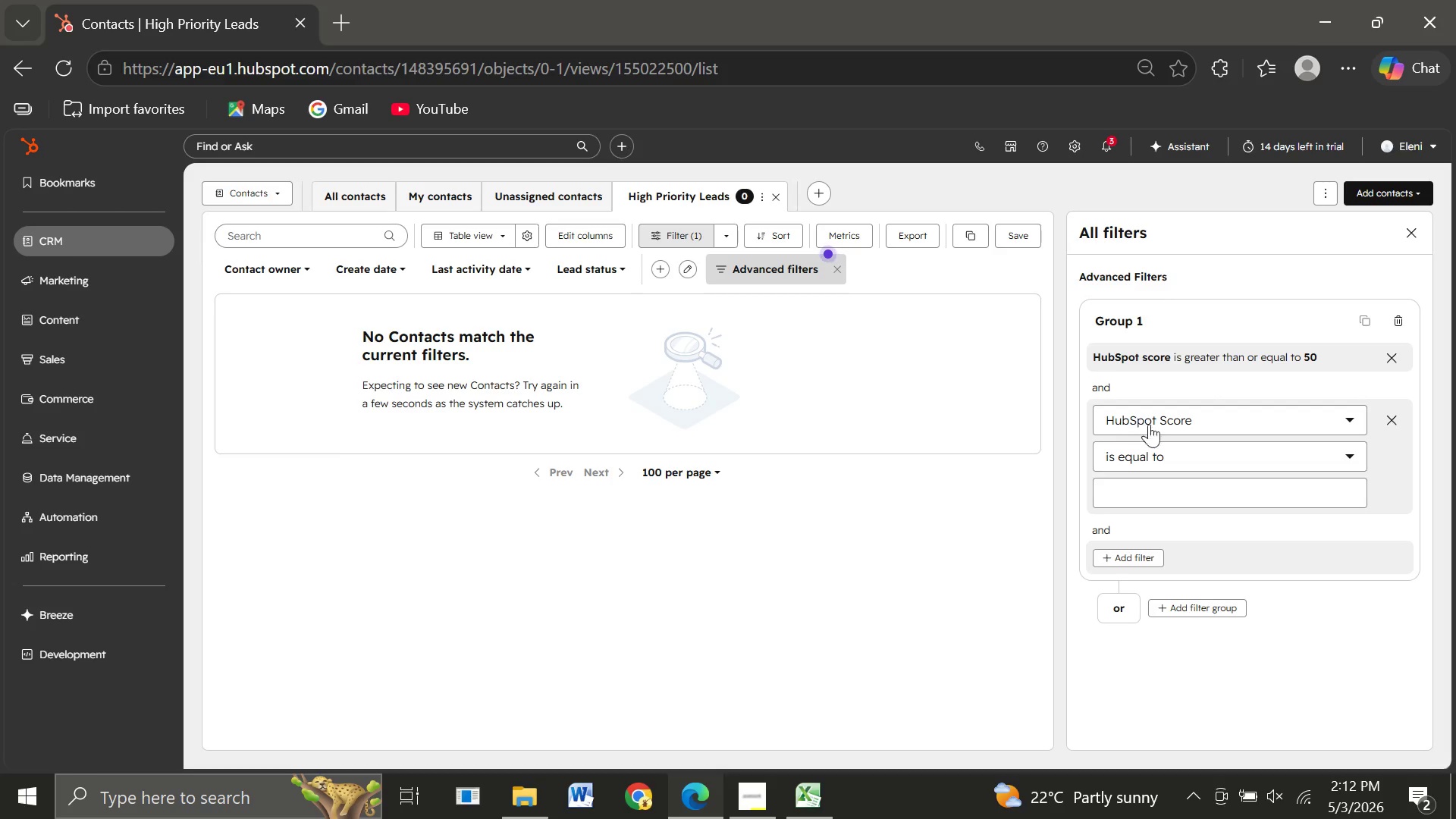 
left_click([1160, 494])
 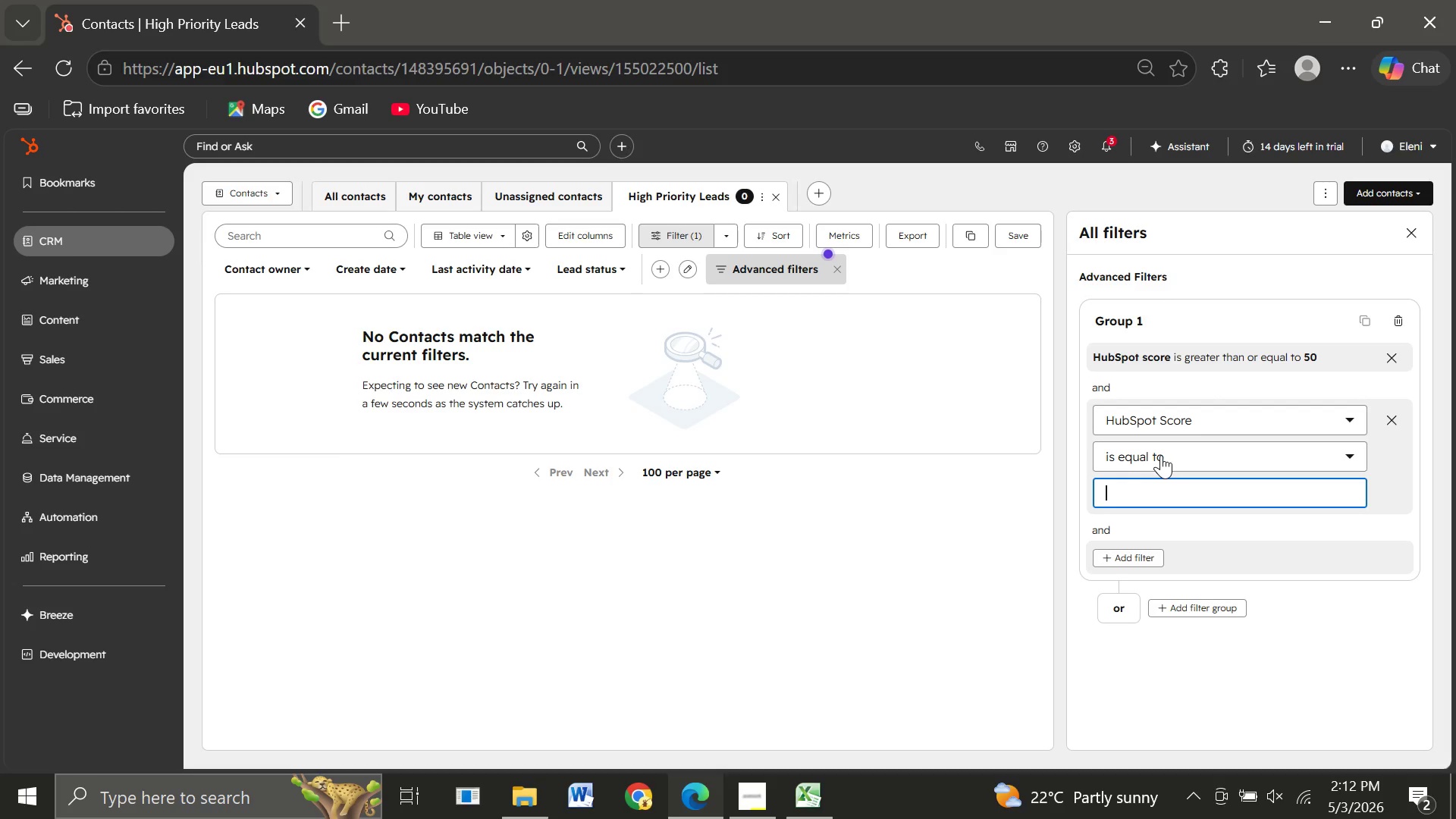 
left_click([1161, 455])
 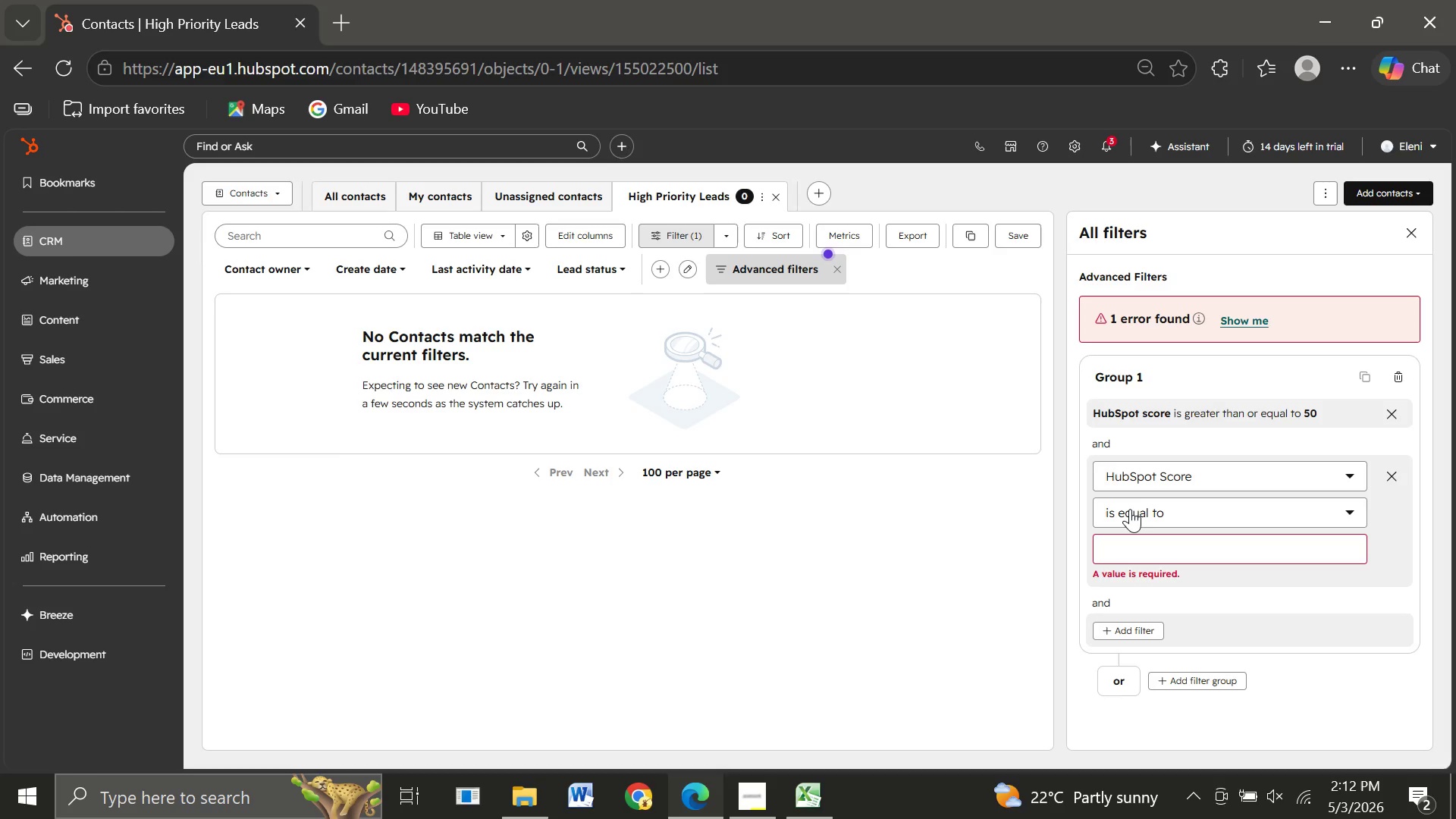 
left_click([1129, 509])
 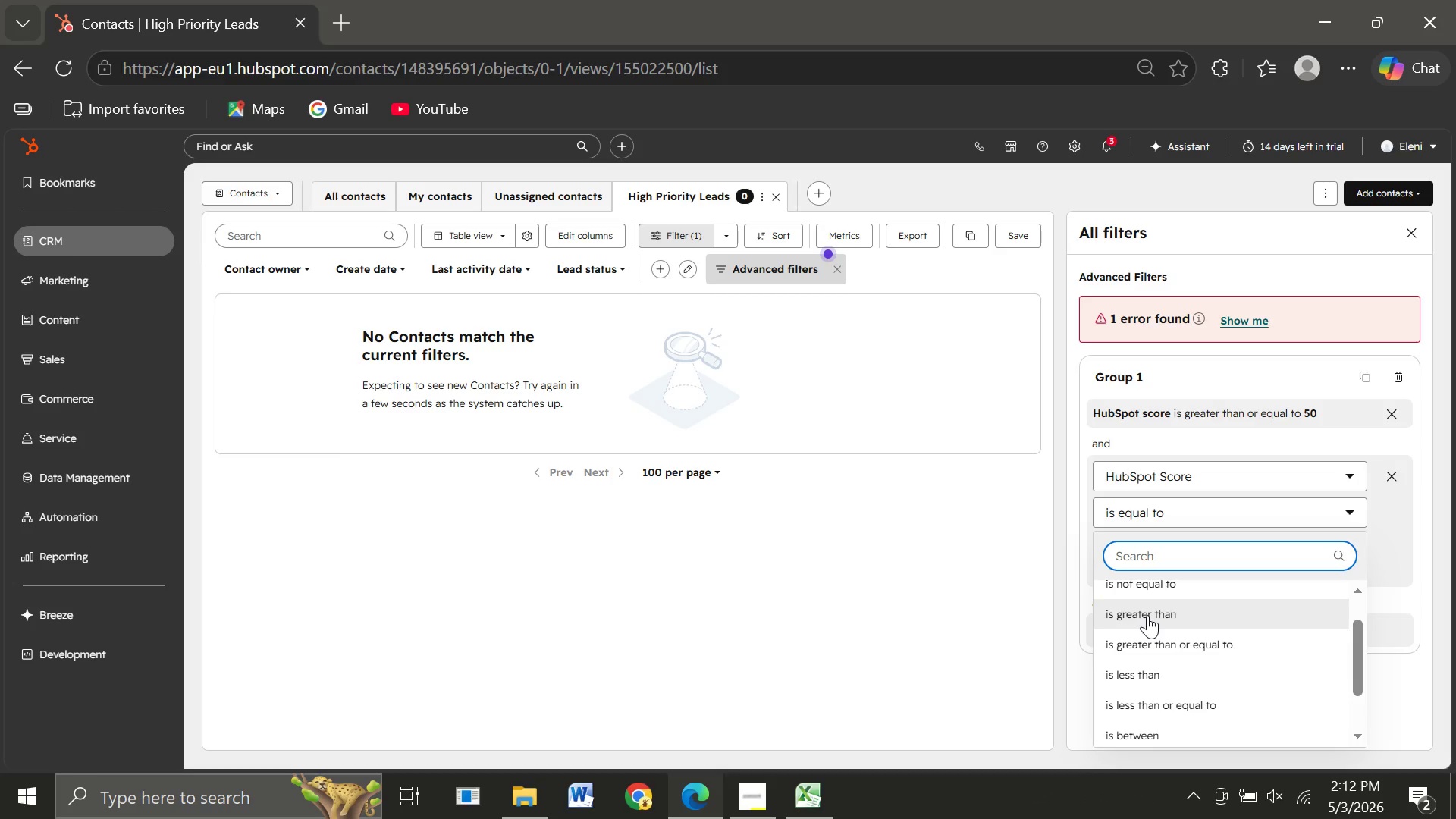 
wait(13.33)
 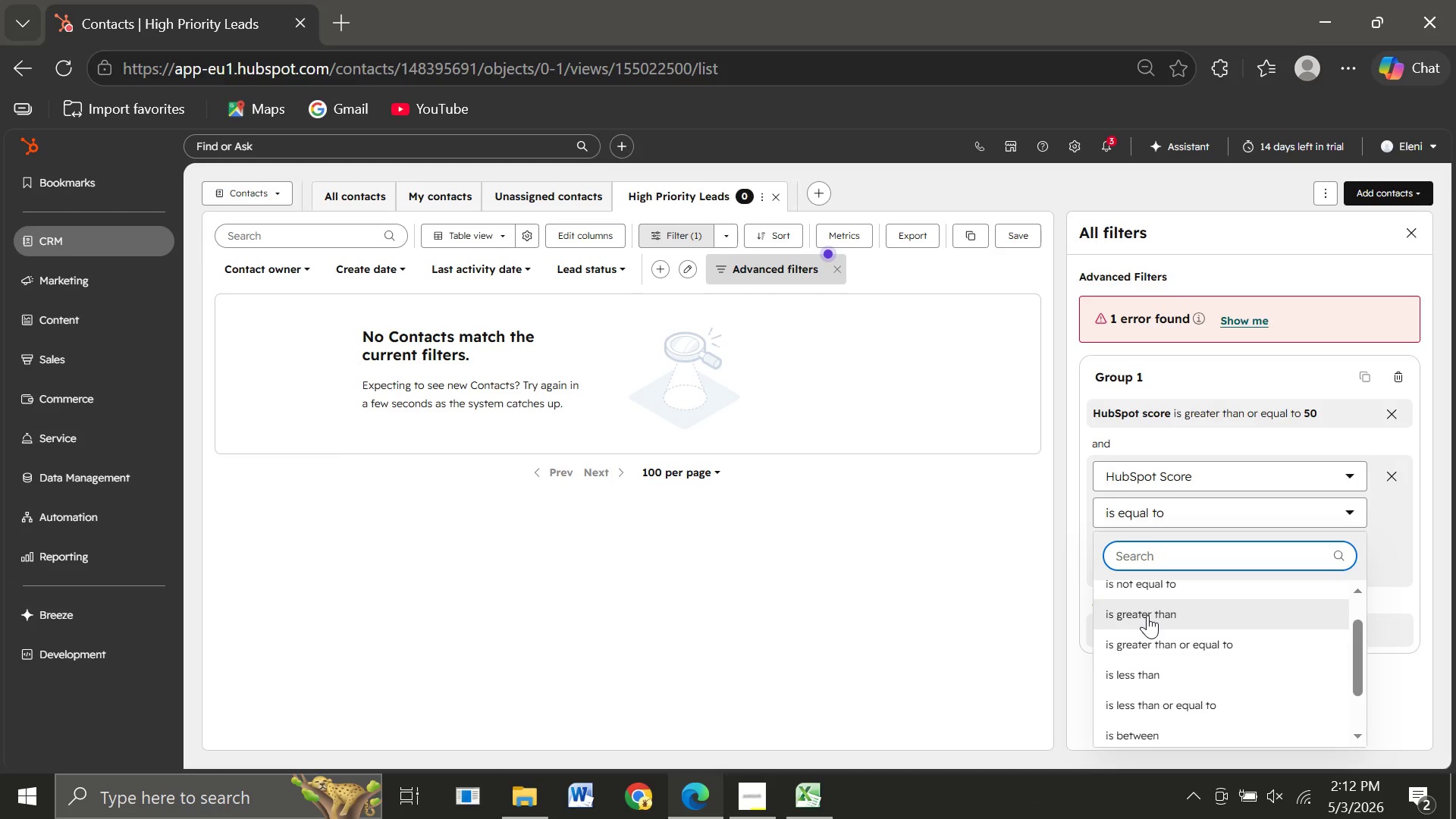 
mouse_move([1169, 656])
 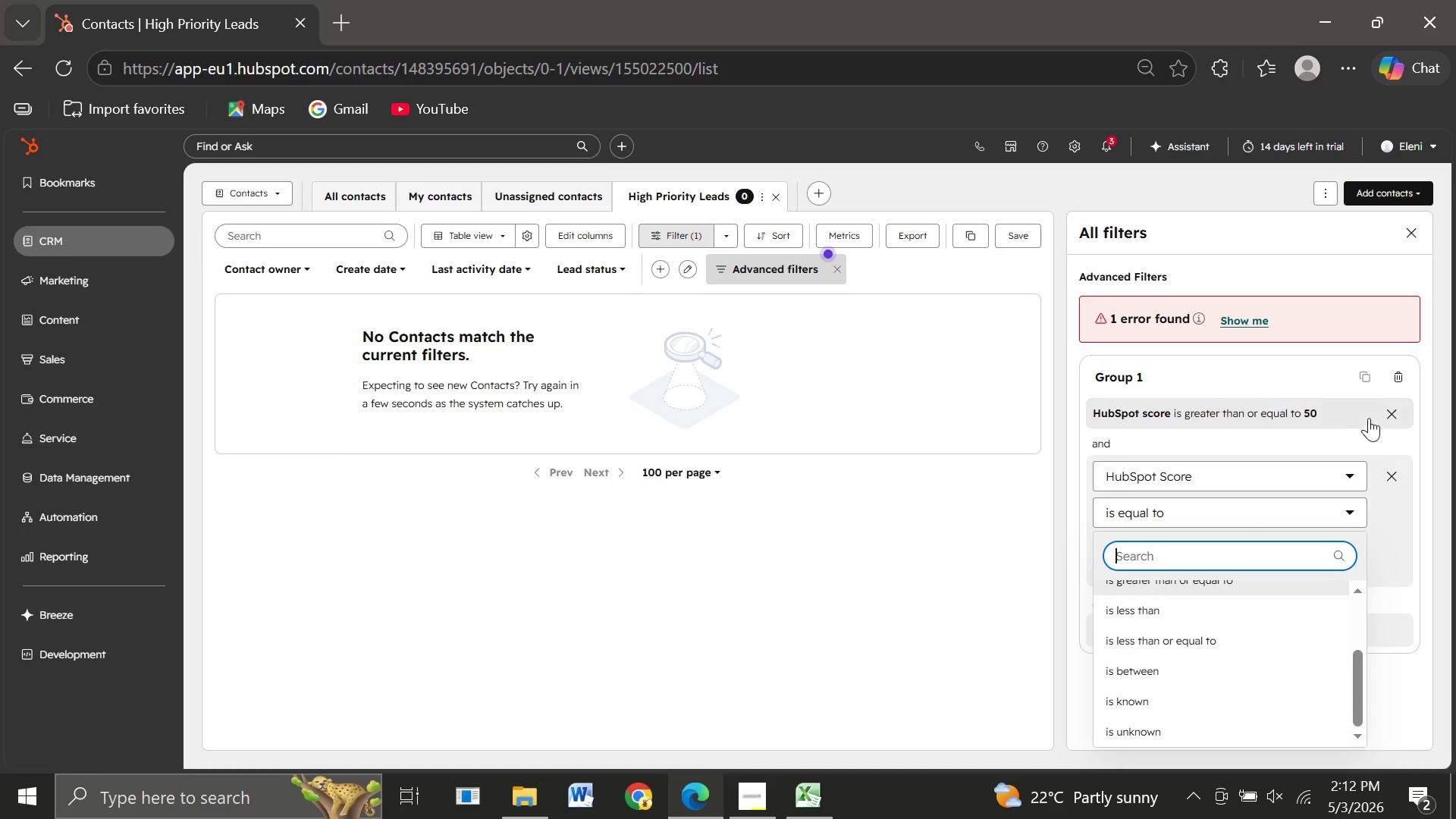 
left_click([1398, 373])
 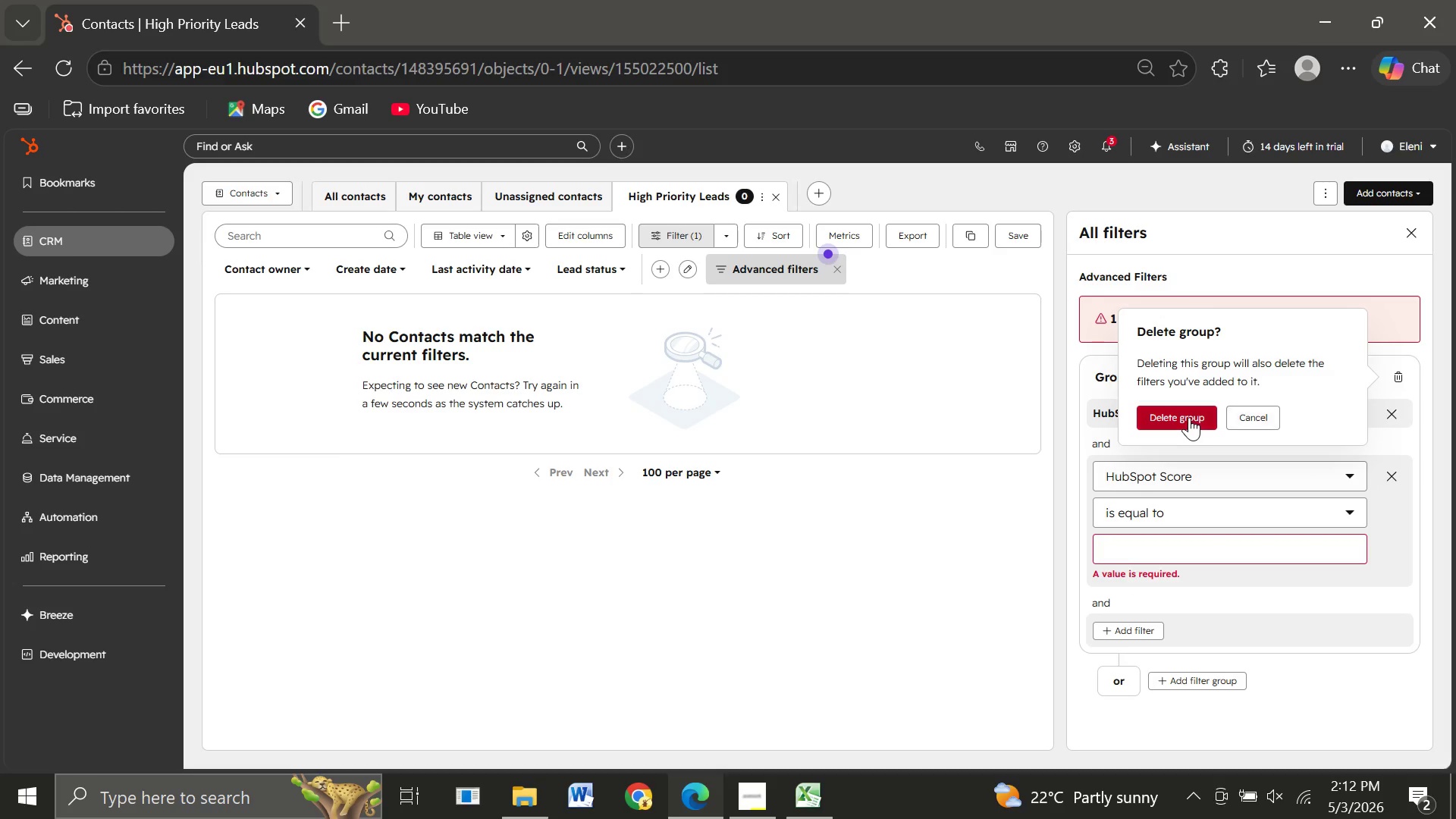 
left_click([1189, 417])
 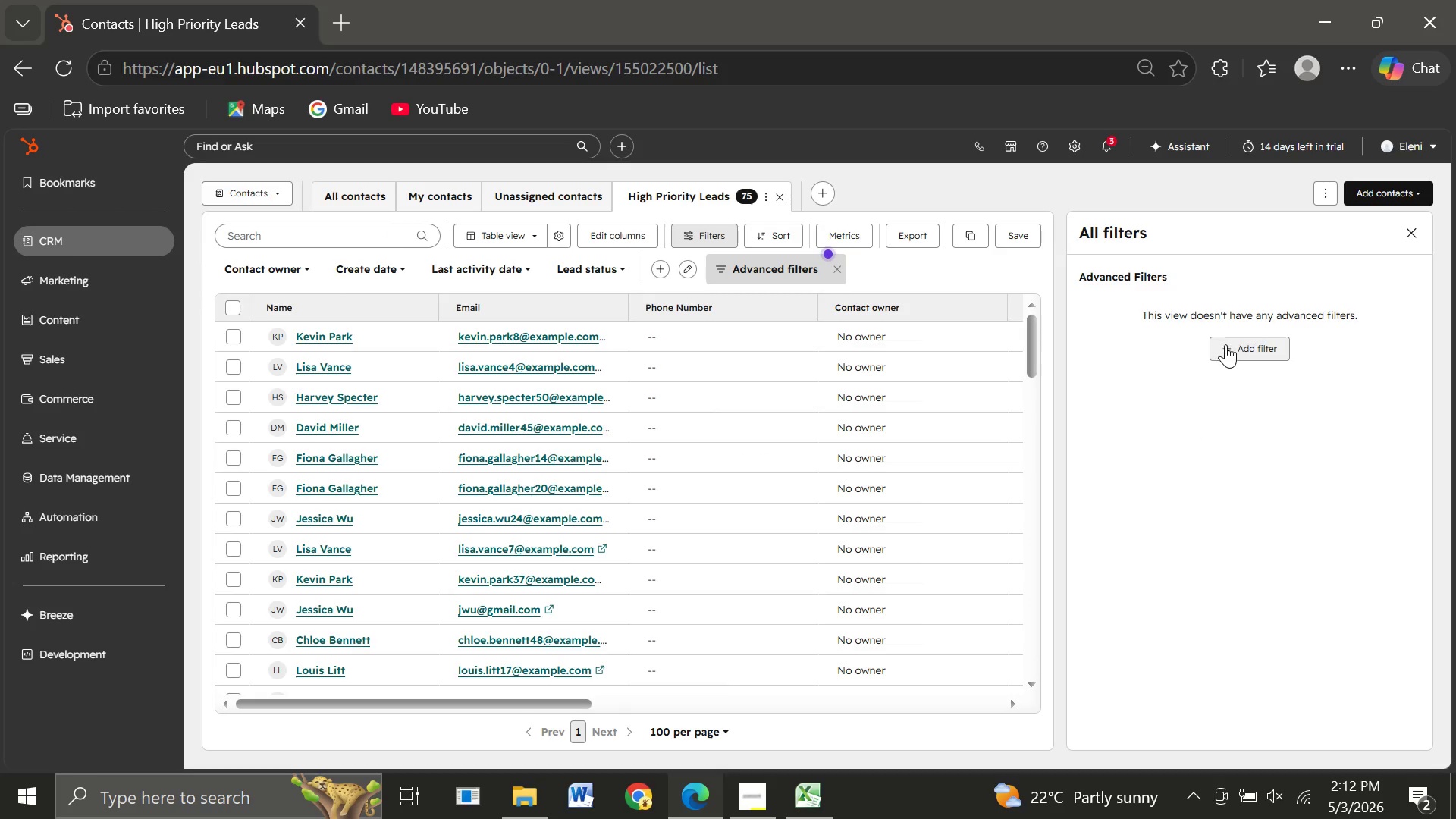 
left_click([1236, 347])
 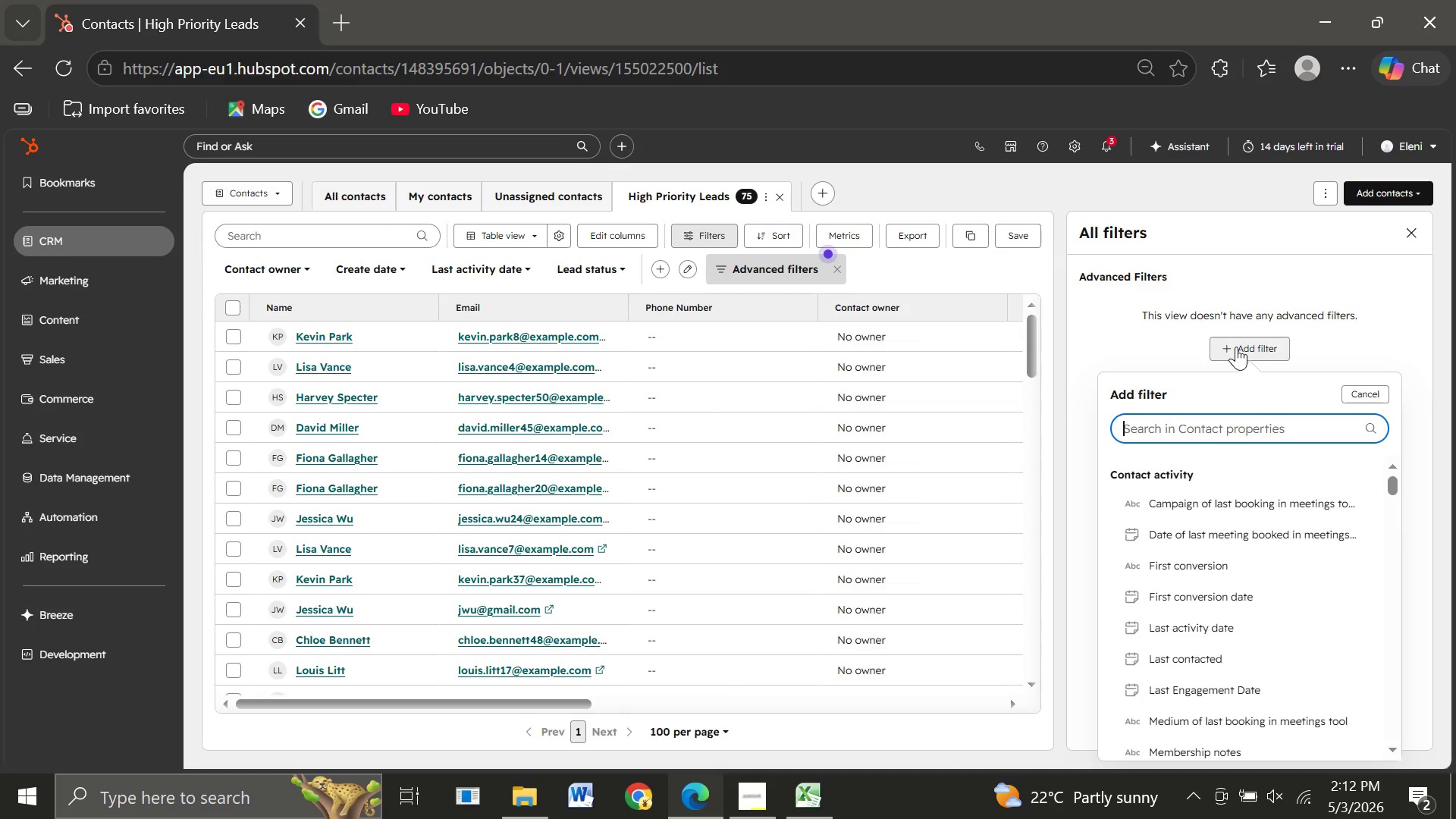 
wait(11.81)
 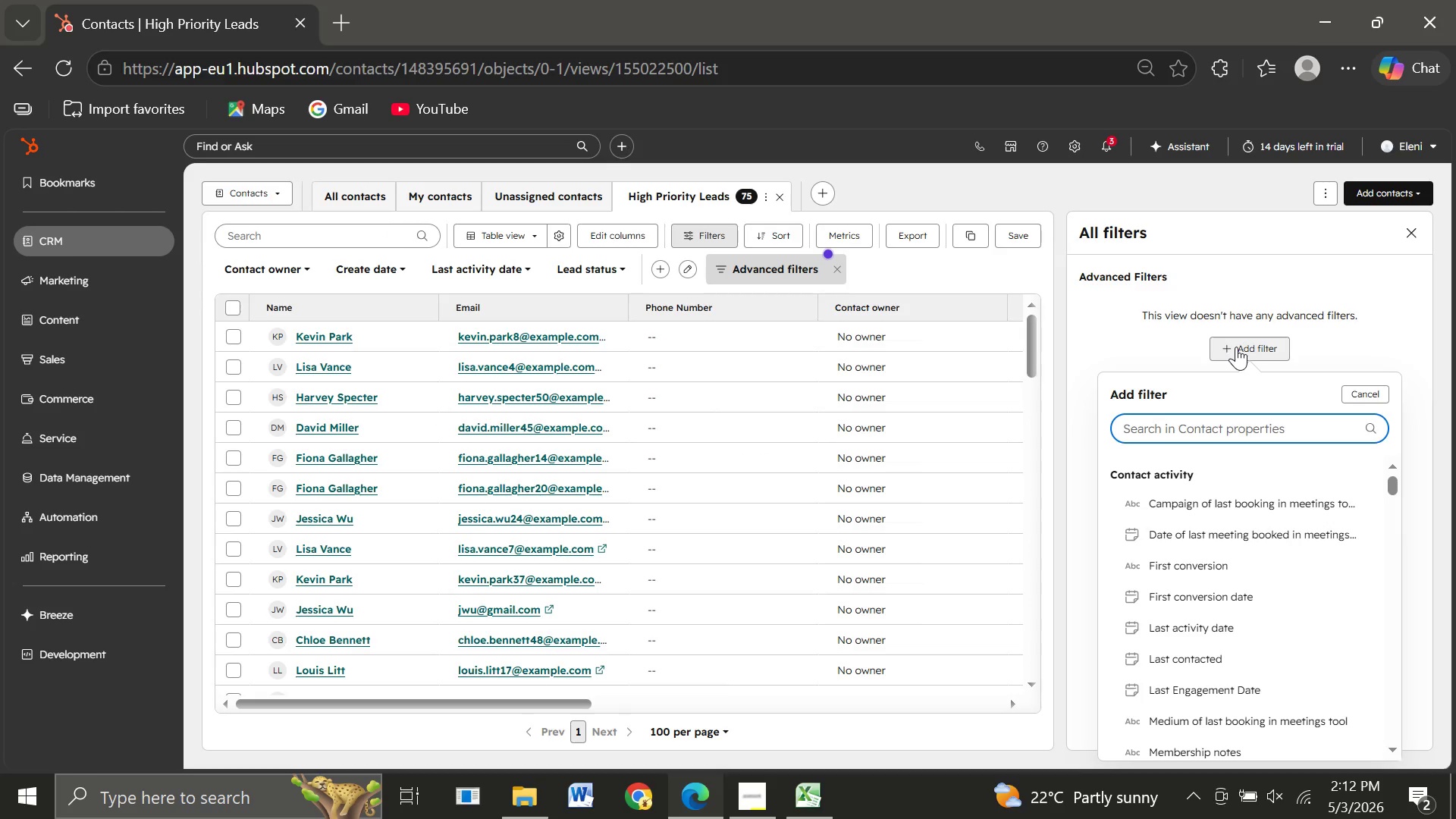 
type(Hubs)
 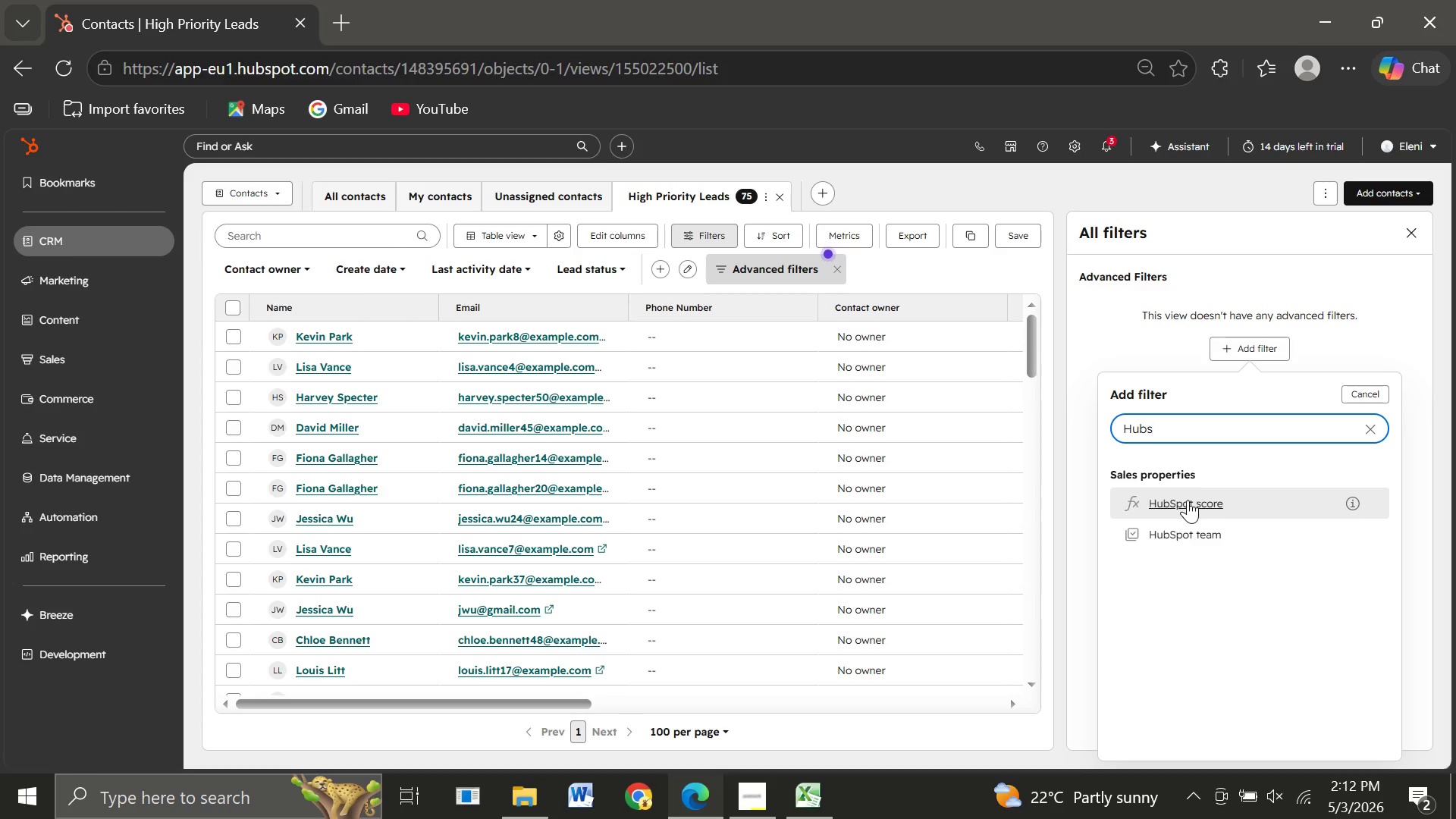 
left_click([1188, 500])
 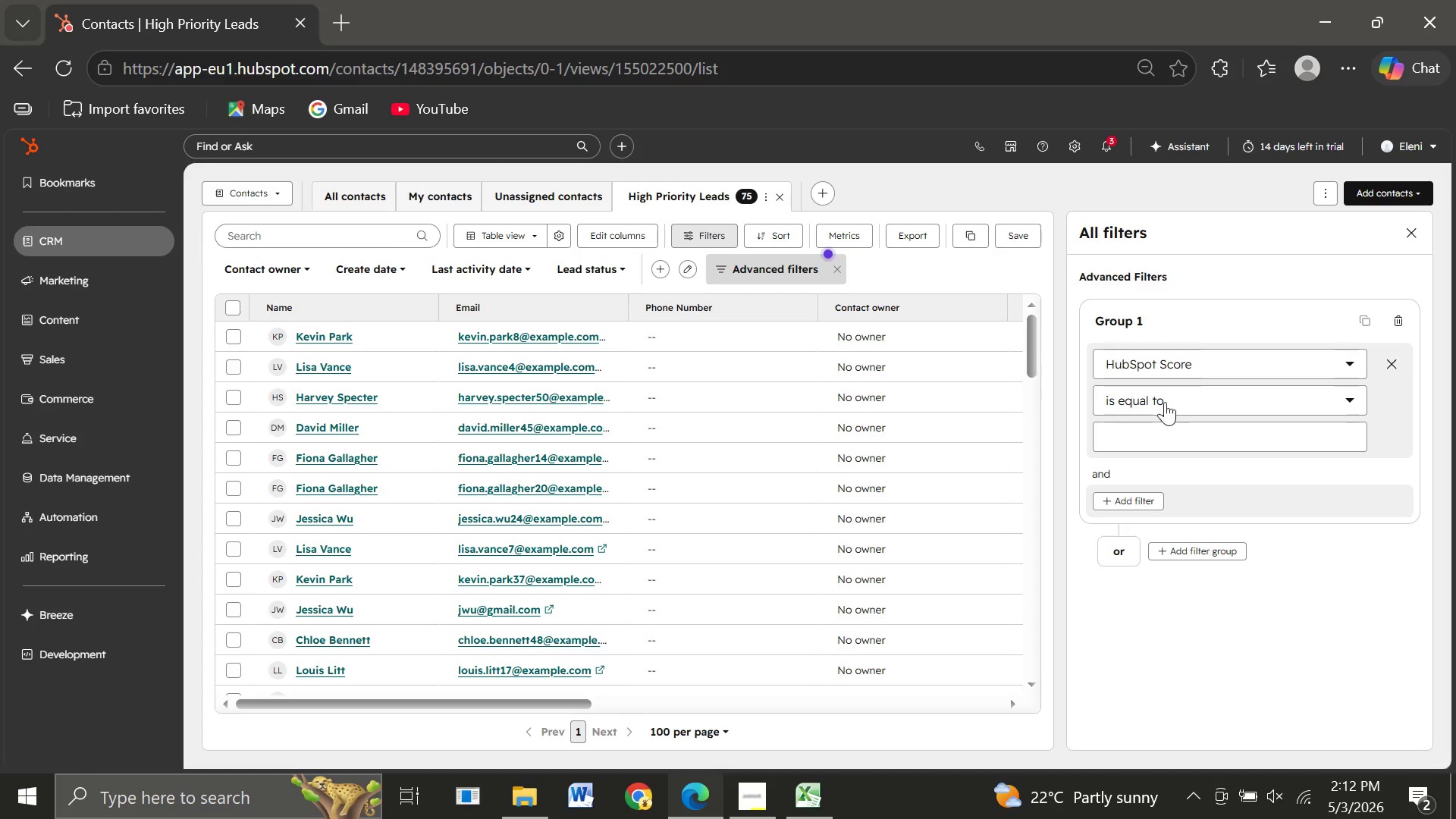 
left_click([1157, 388])
 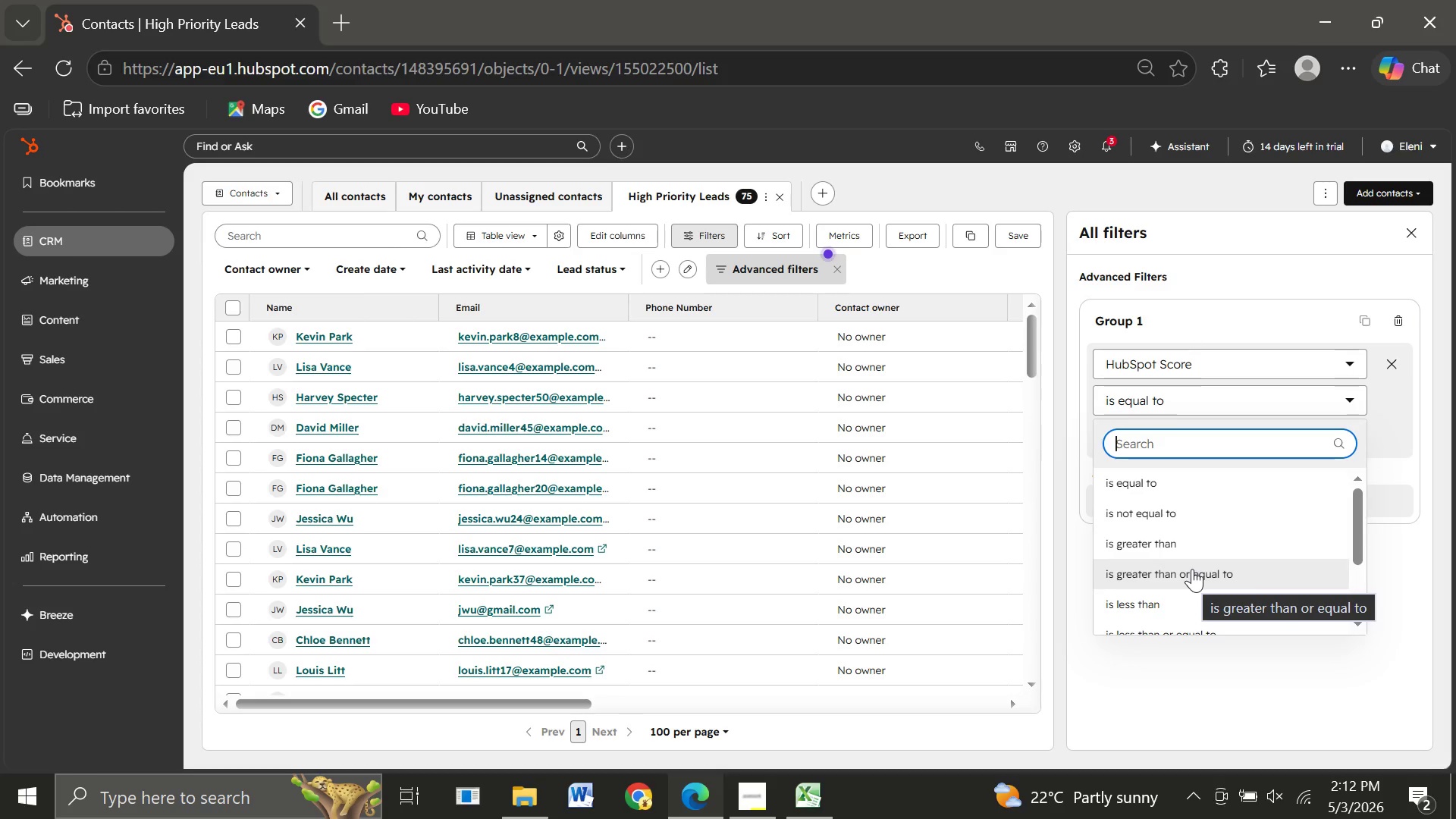 
left_click([1192, 569])
 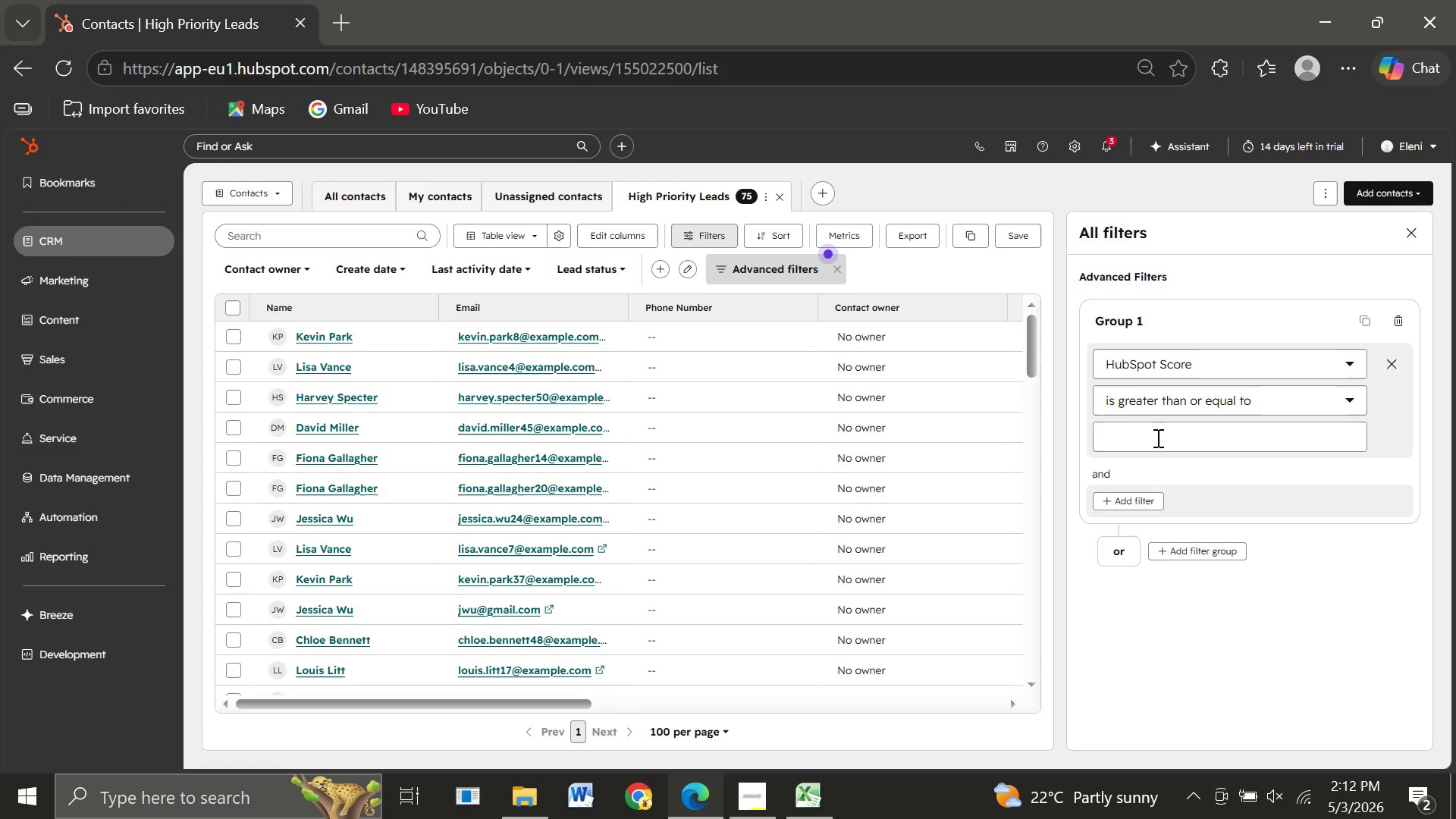 
left_click([1156, 438])
 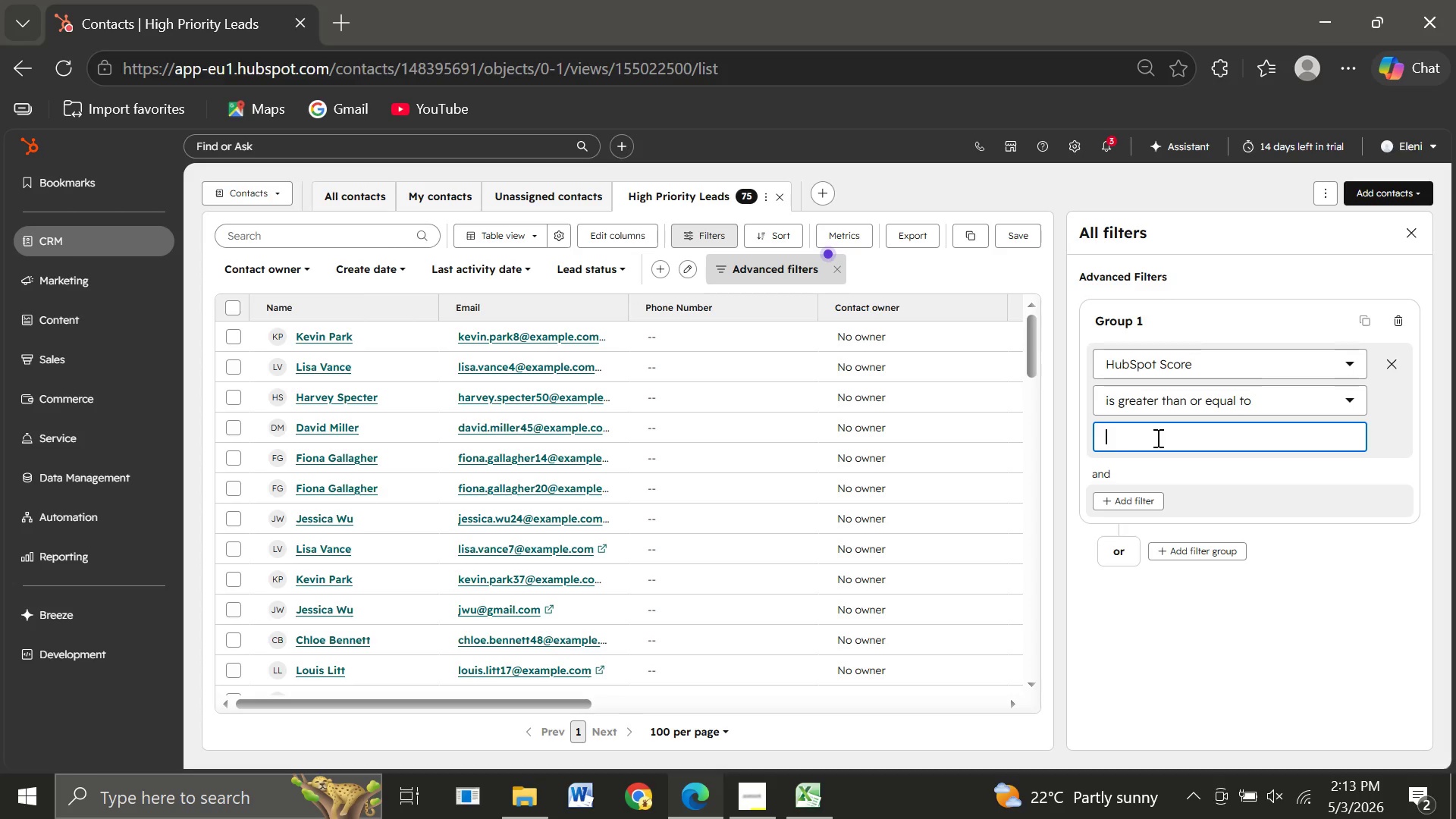 
type(50)
 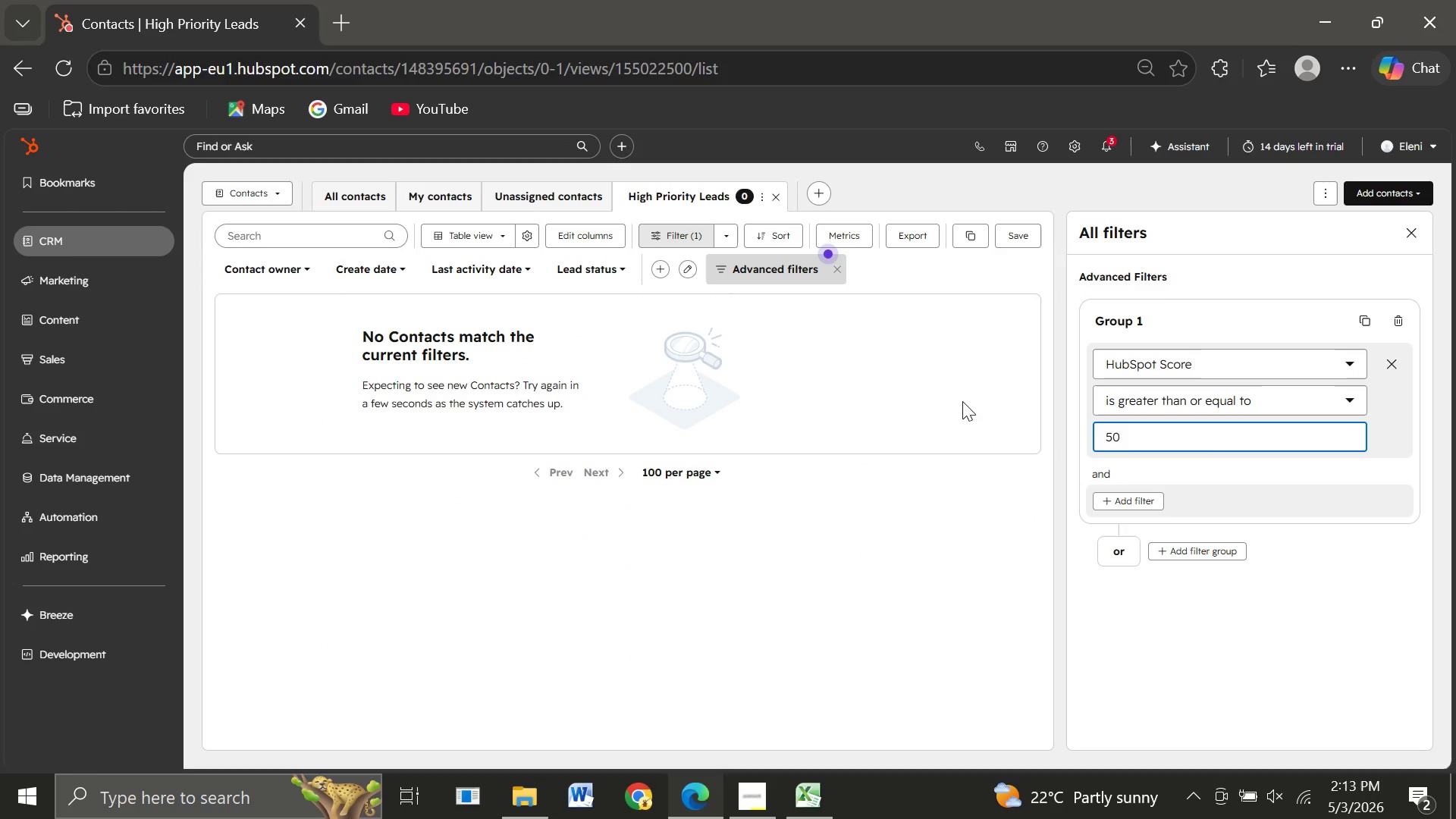 
left_click([953, 408])
 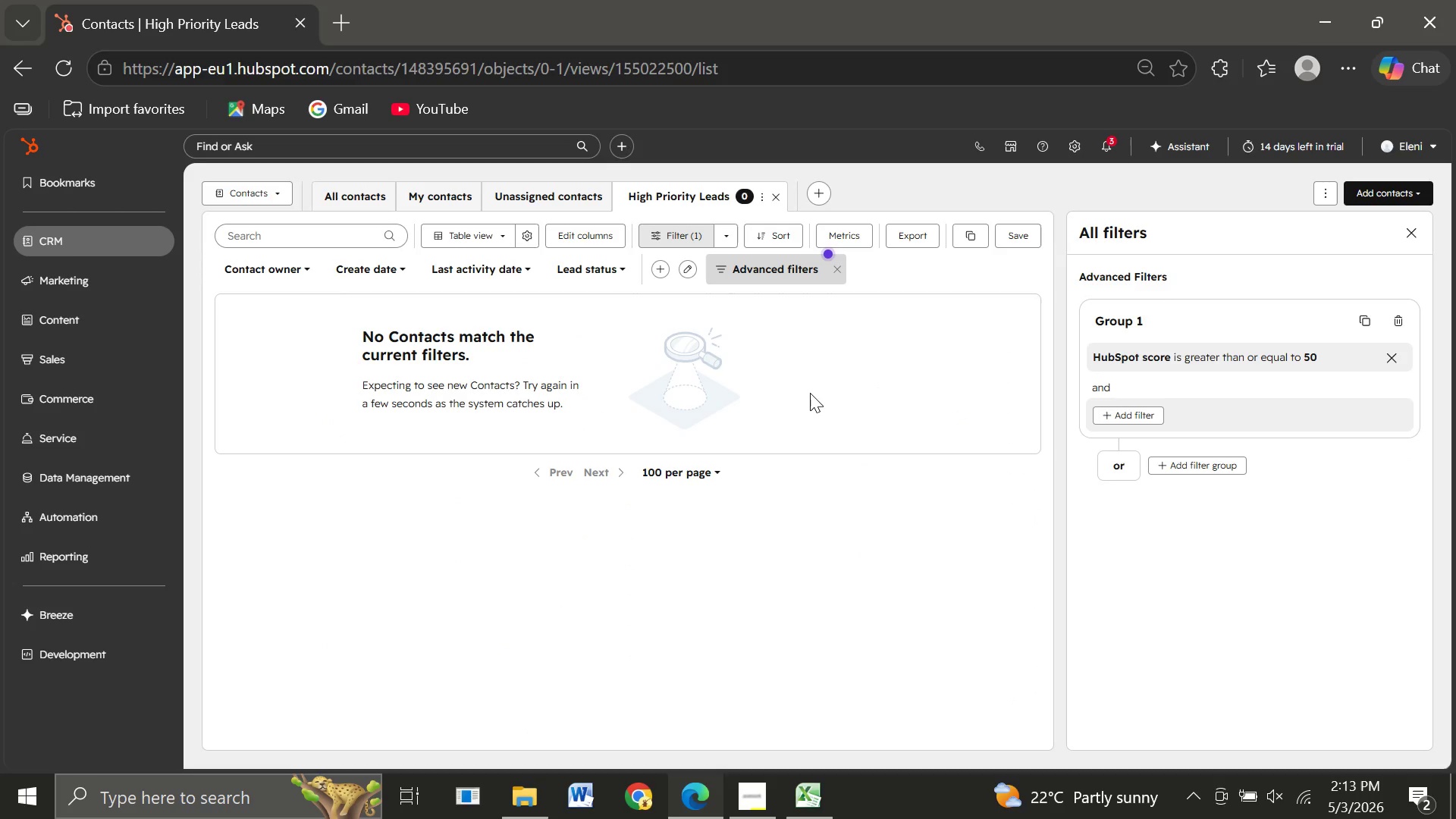 
wait(9.67)
 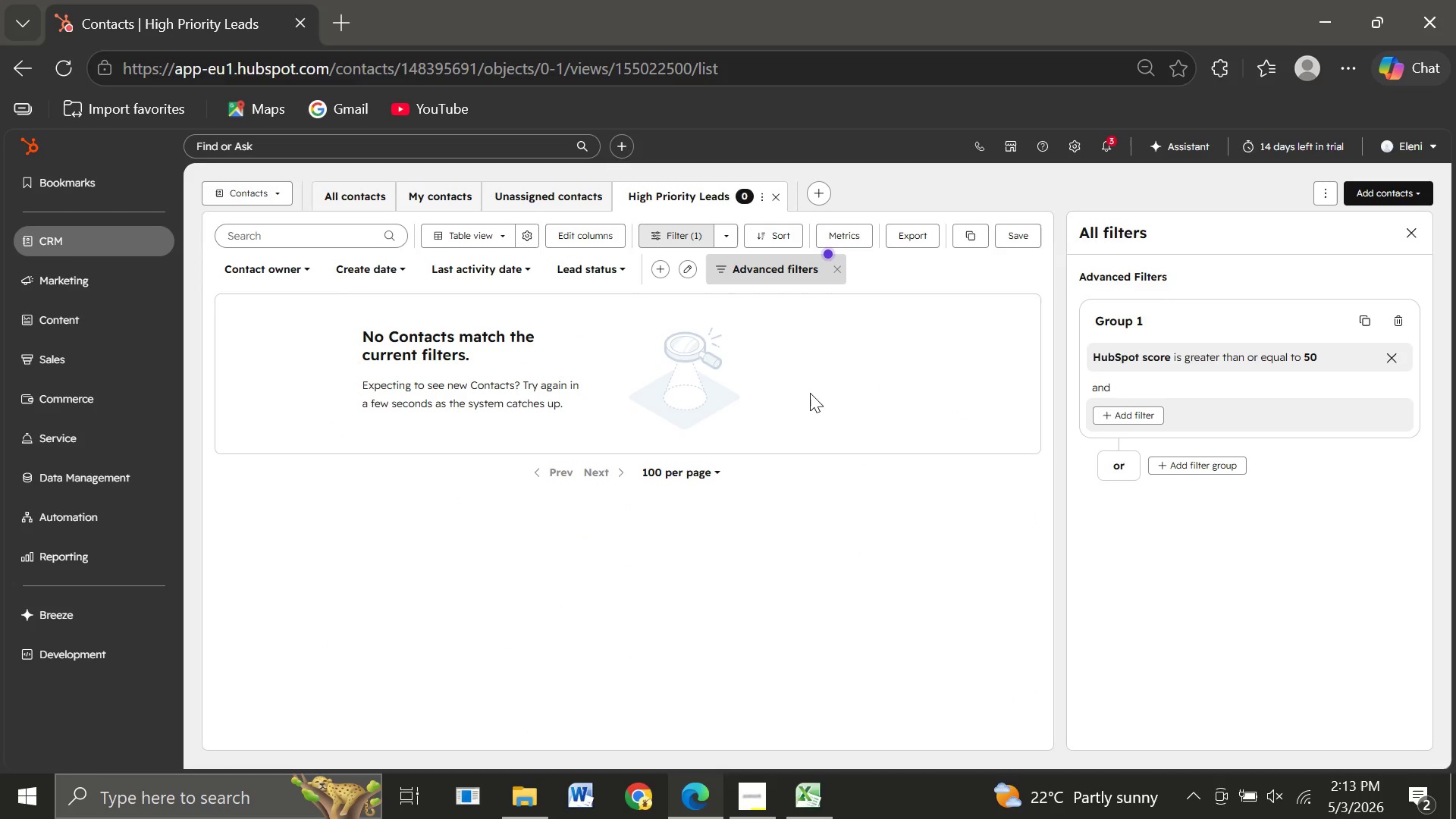 
left_click([1392, 353])
 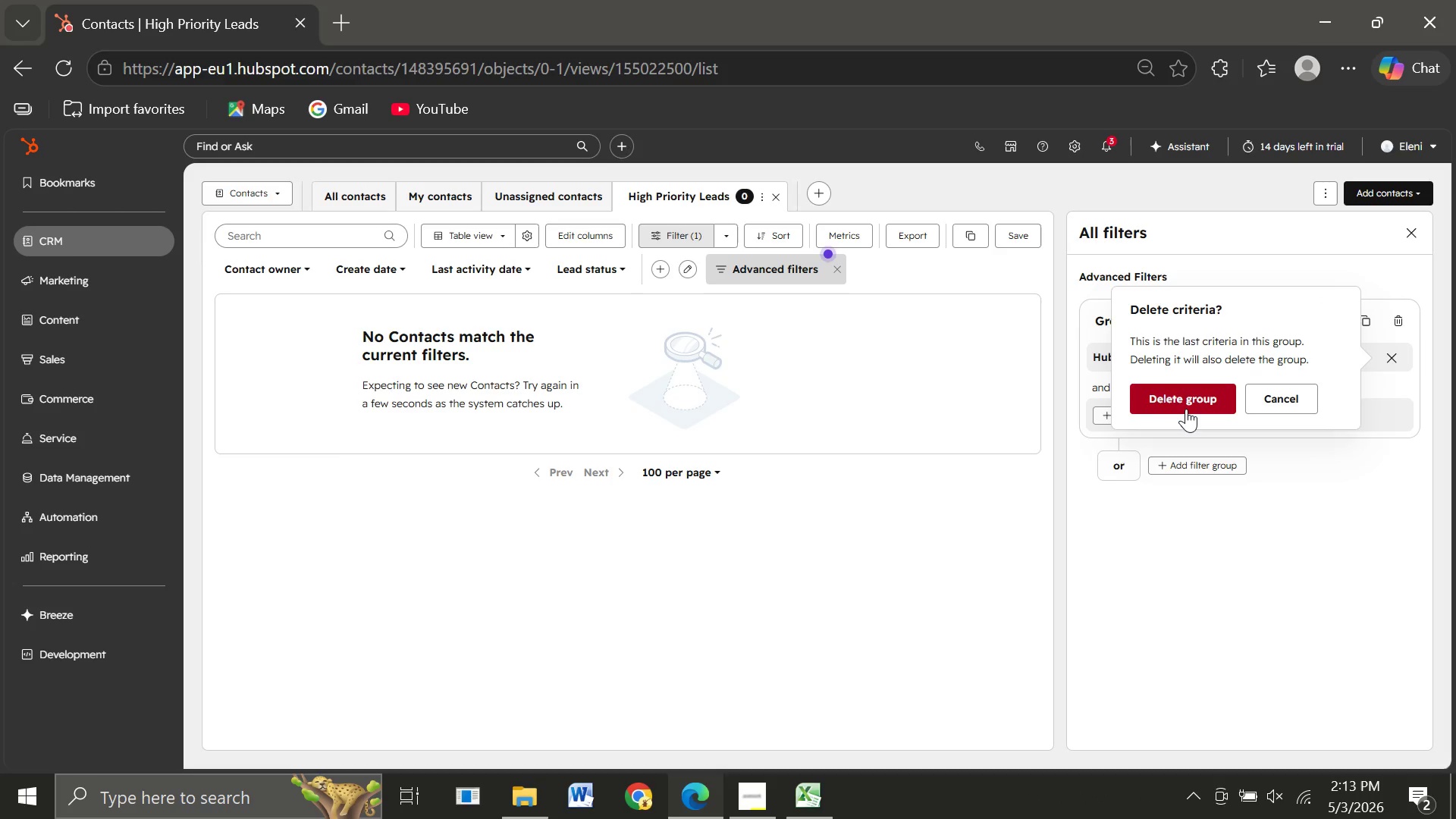 
left_click([1186, 409])
 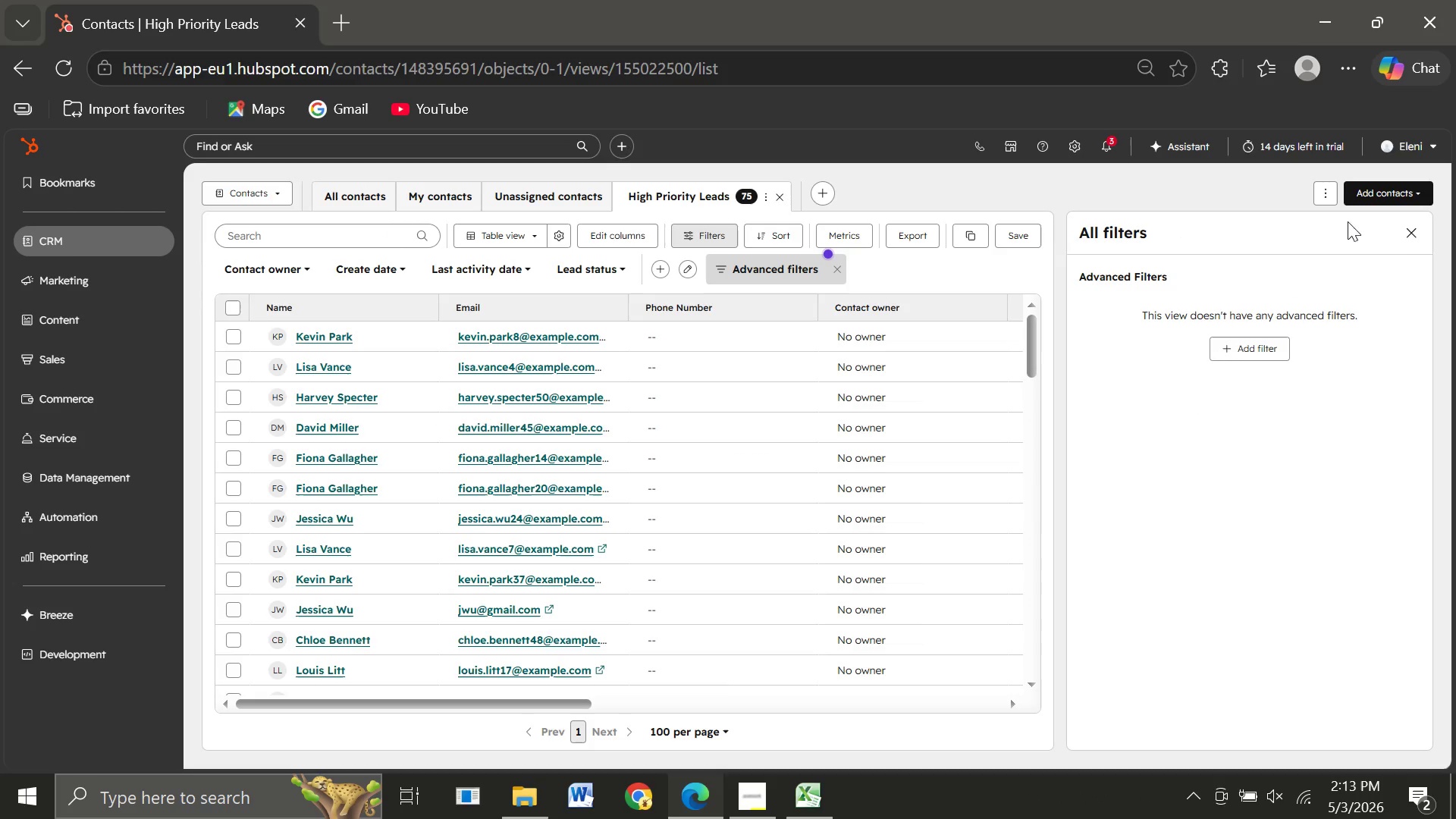 
left_click([1413, 228])
 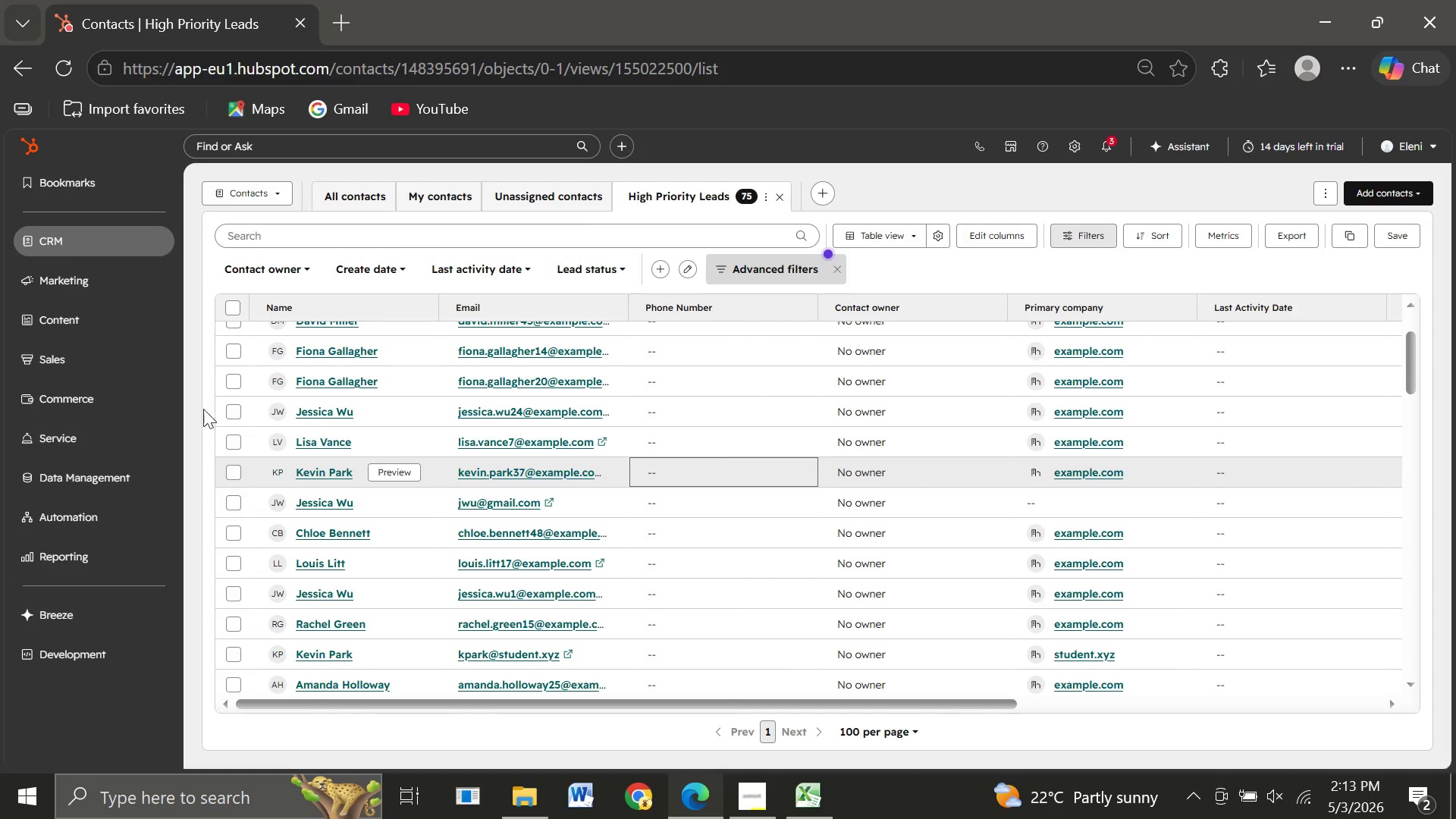 
wait(31.95)
 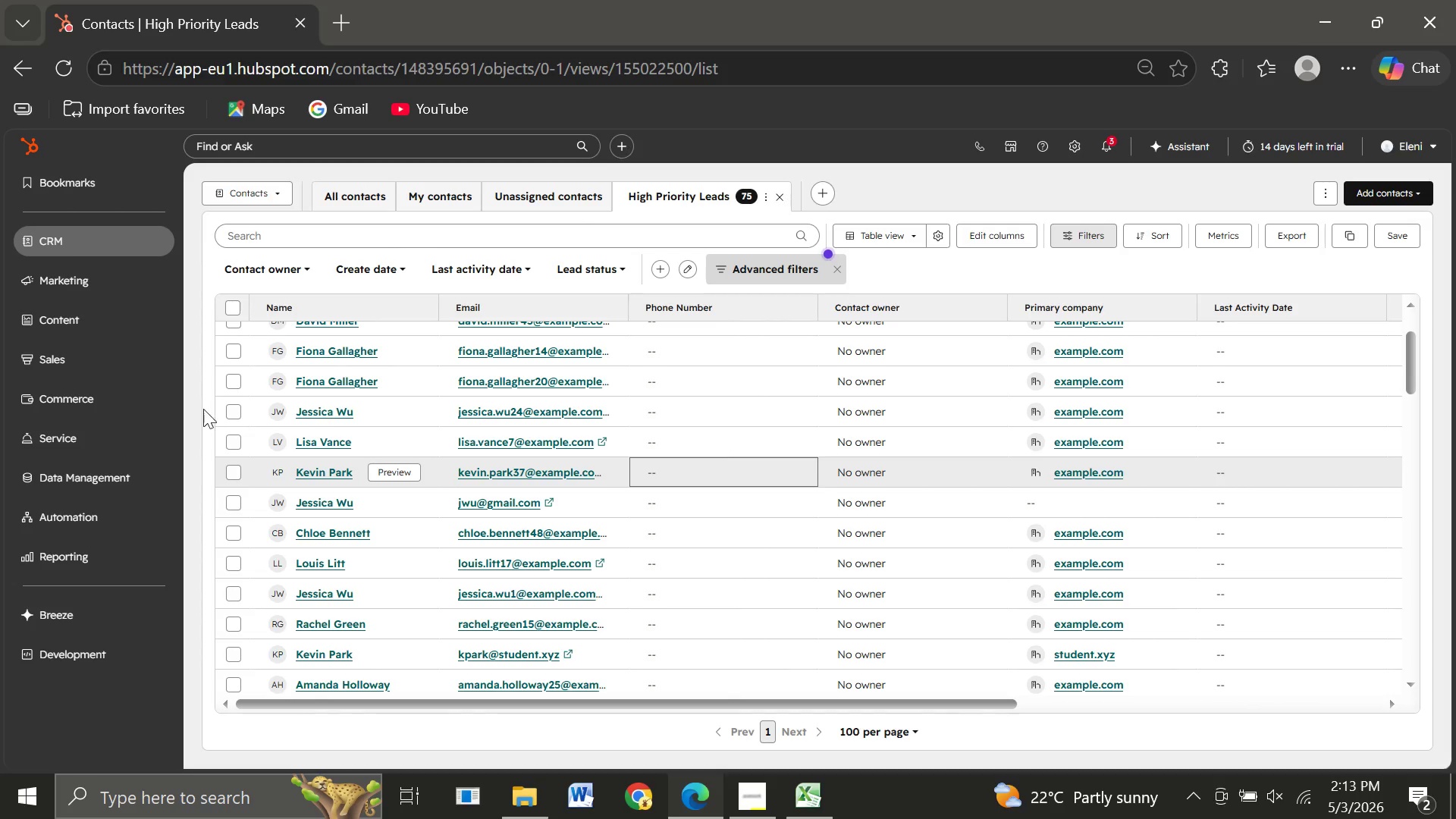 
left_click([1072, 143])
 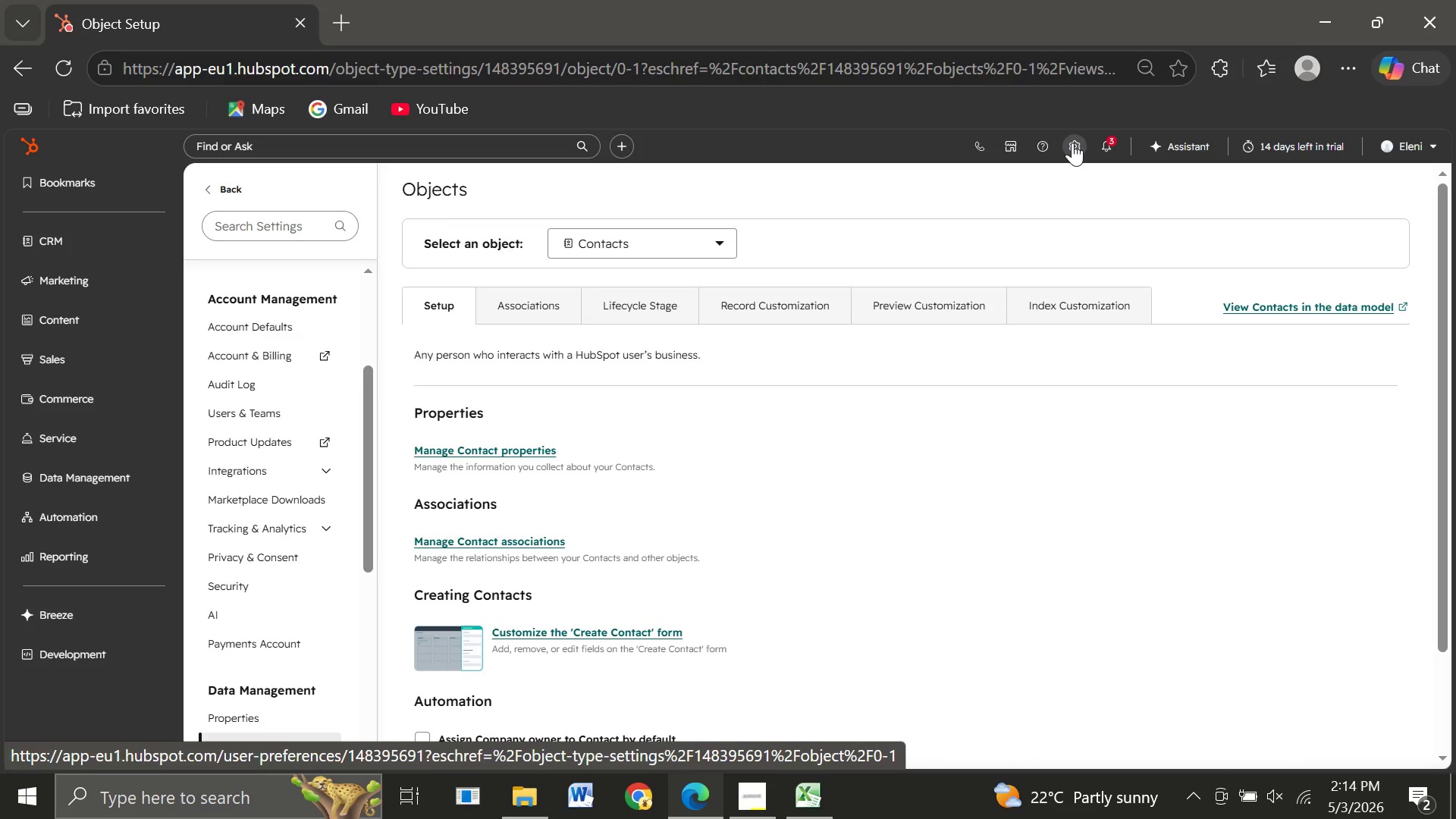 
wait(24.53)
 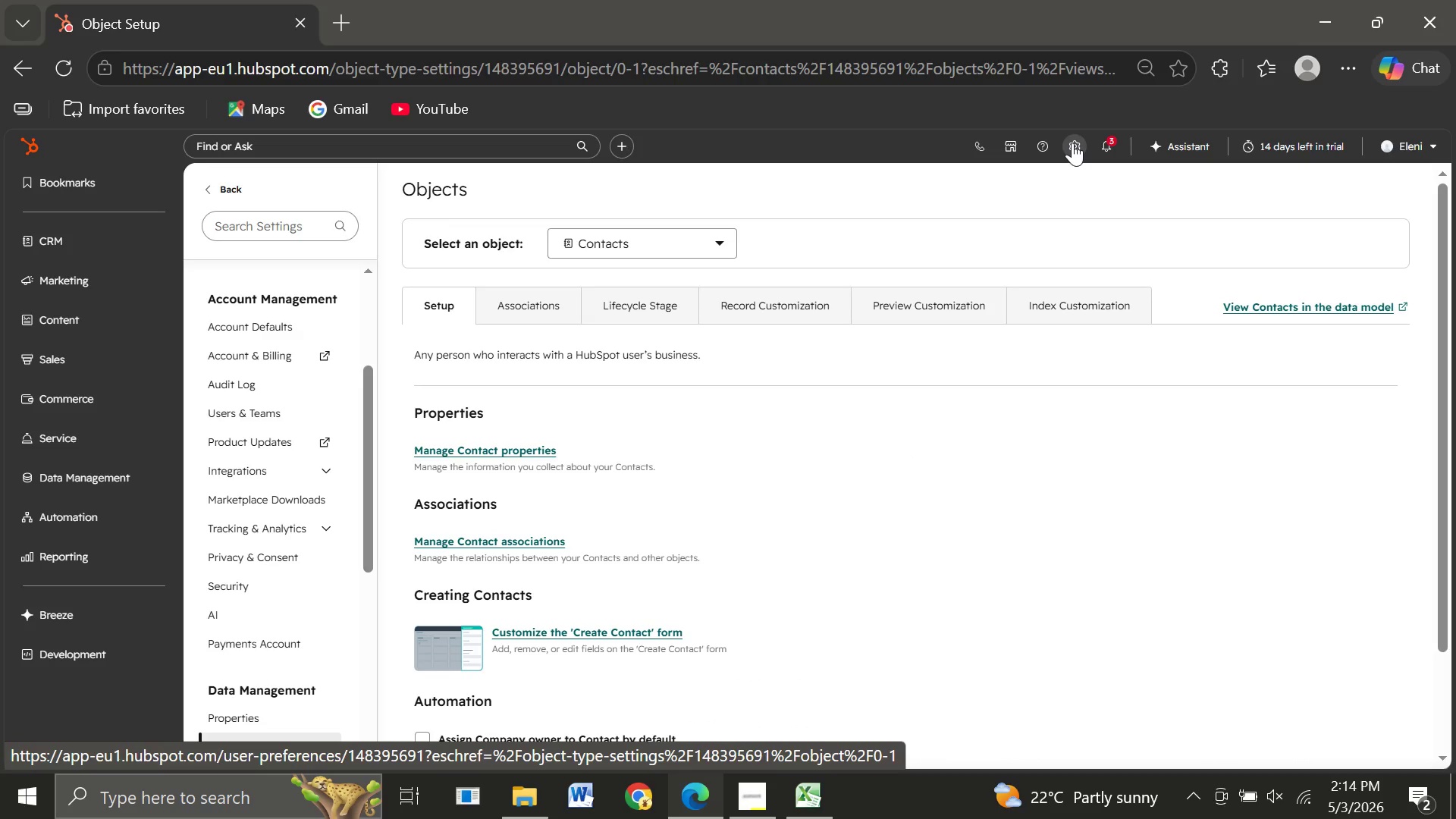 
left_click([288, 705])
 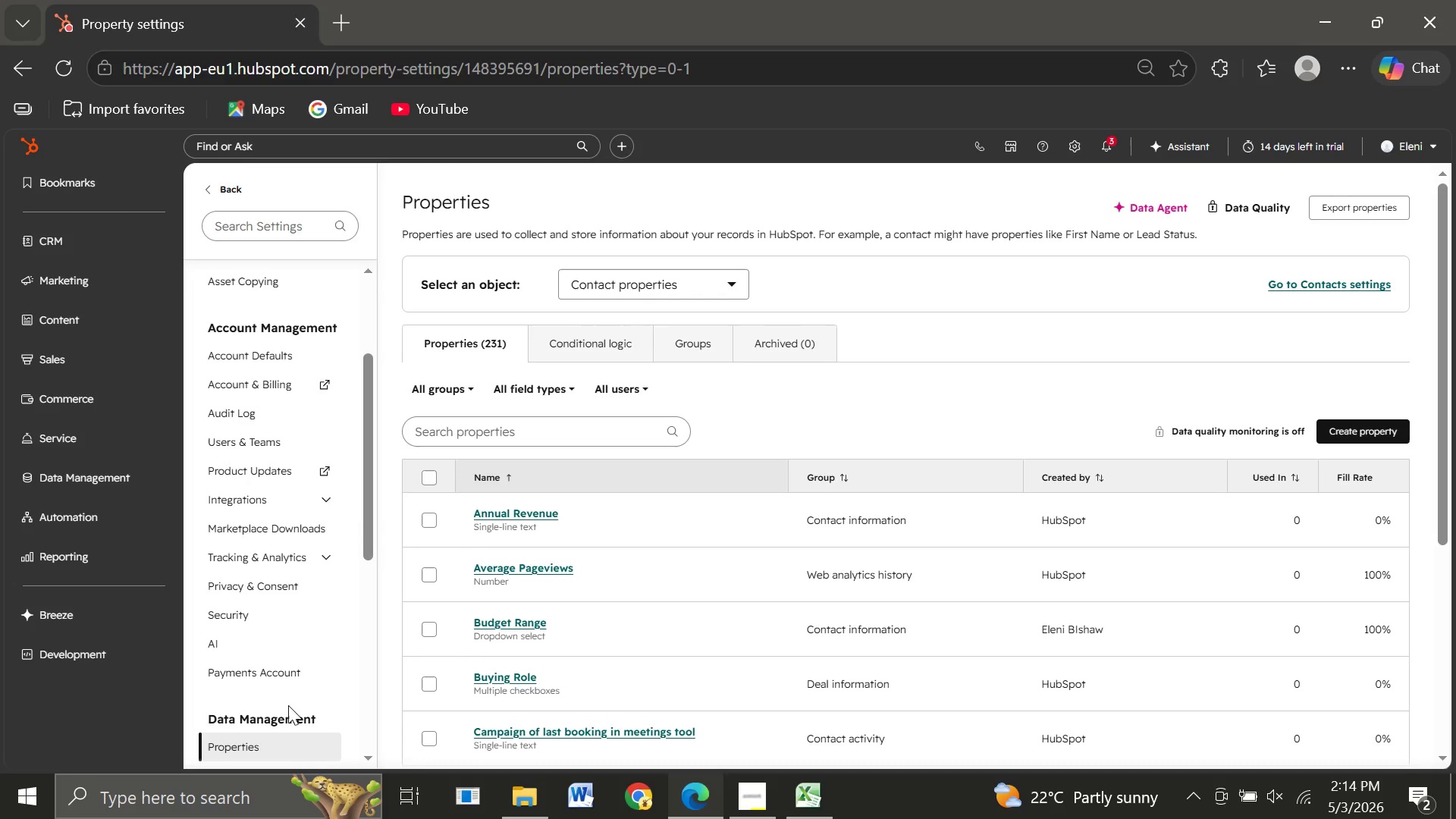 
wait(20.17)
 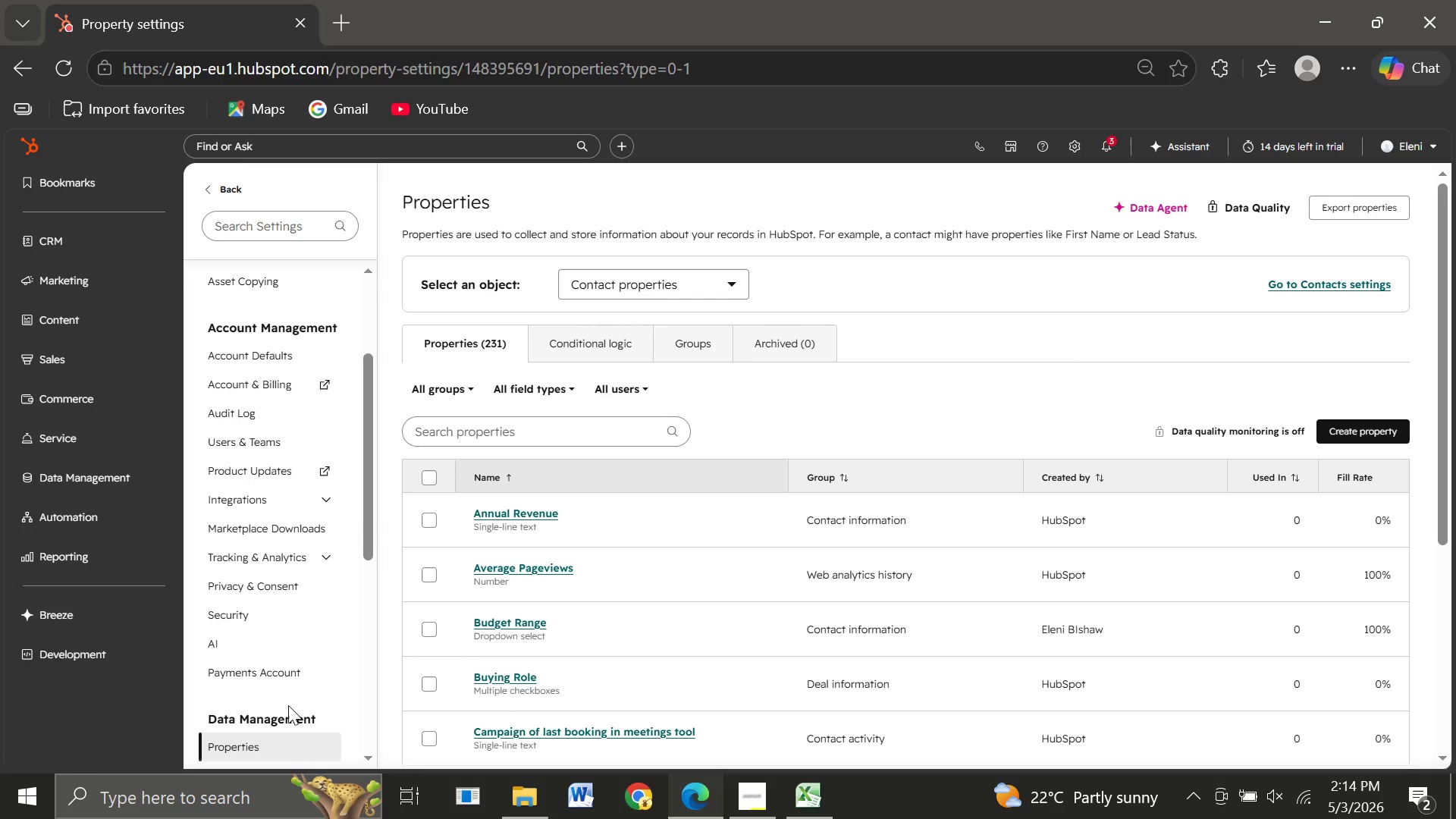 
left_click([669, 281])
 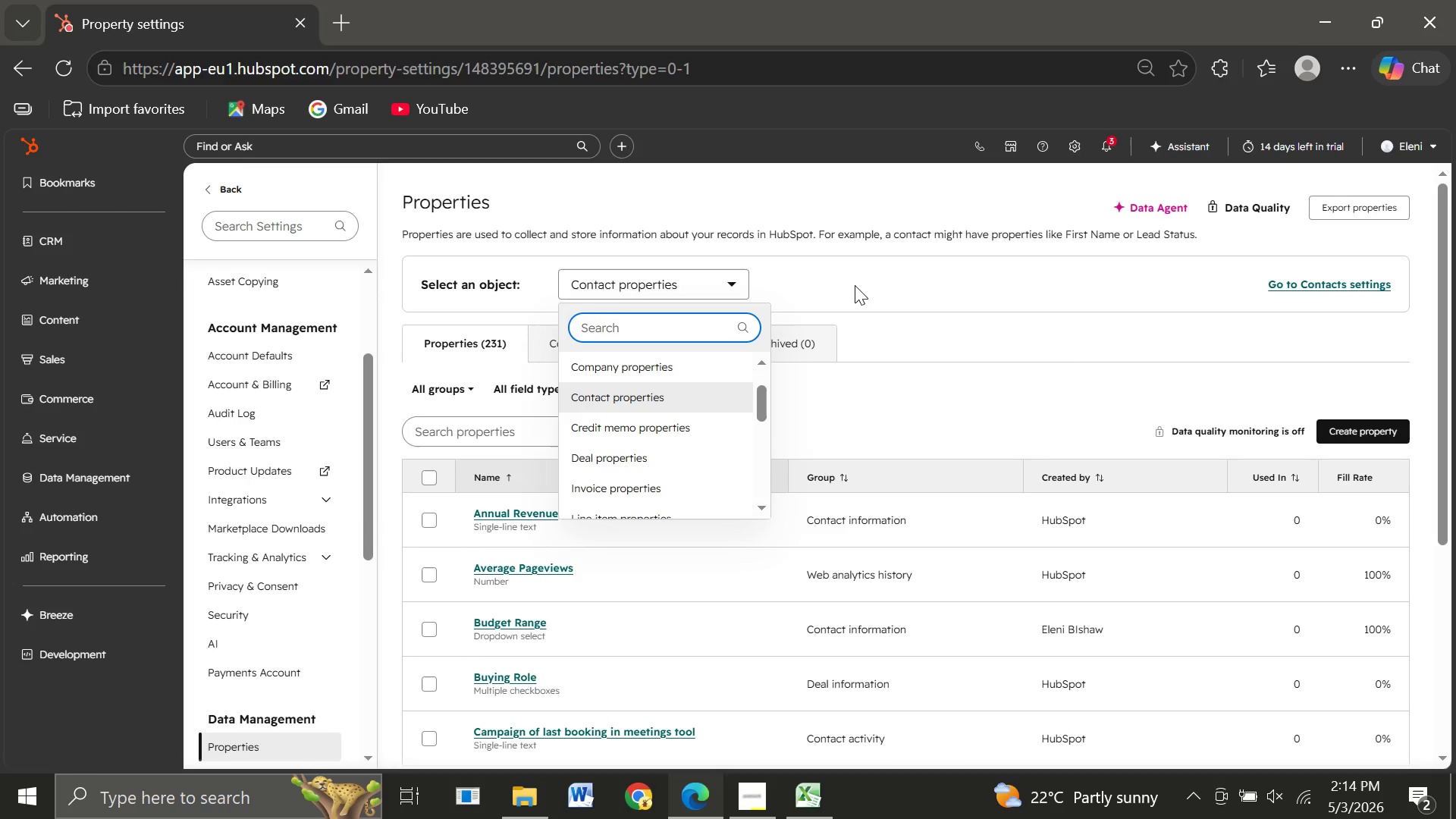 
left_click([855, 285])
 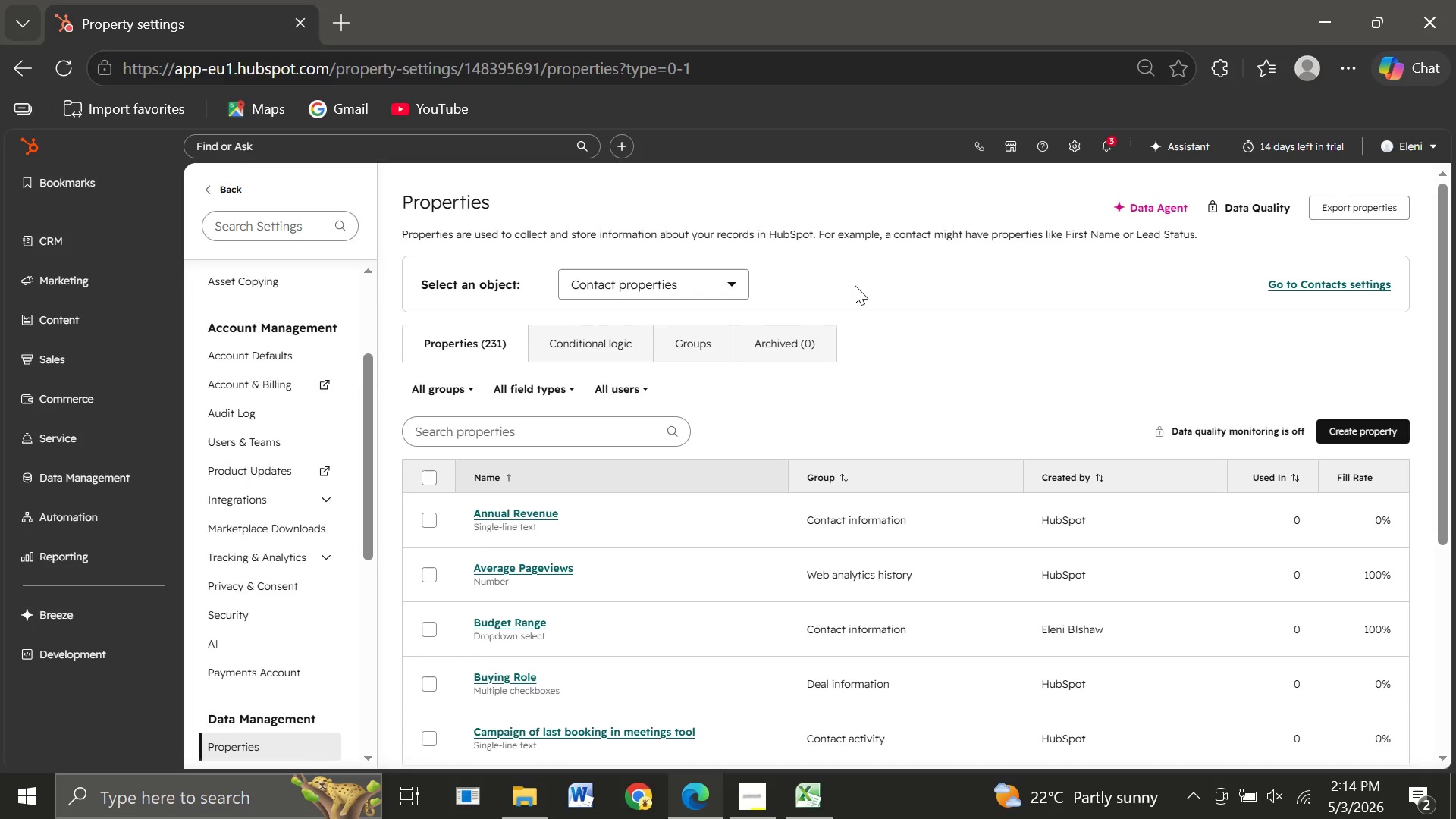 
wait(20.44)
 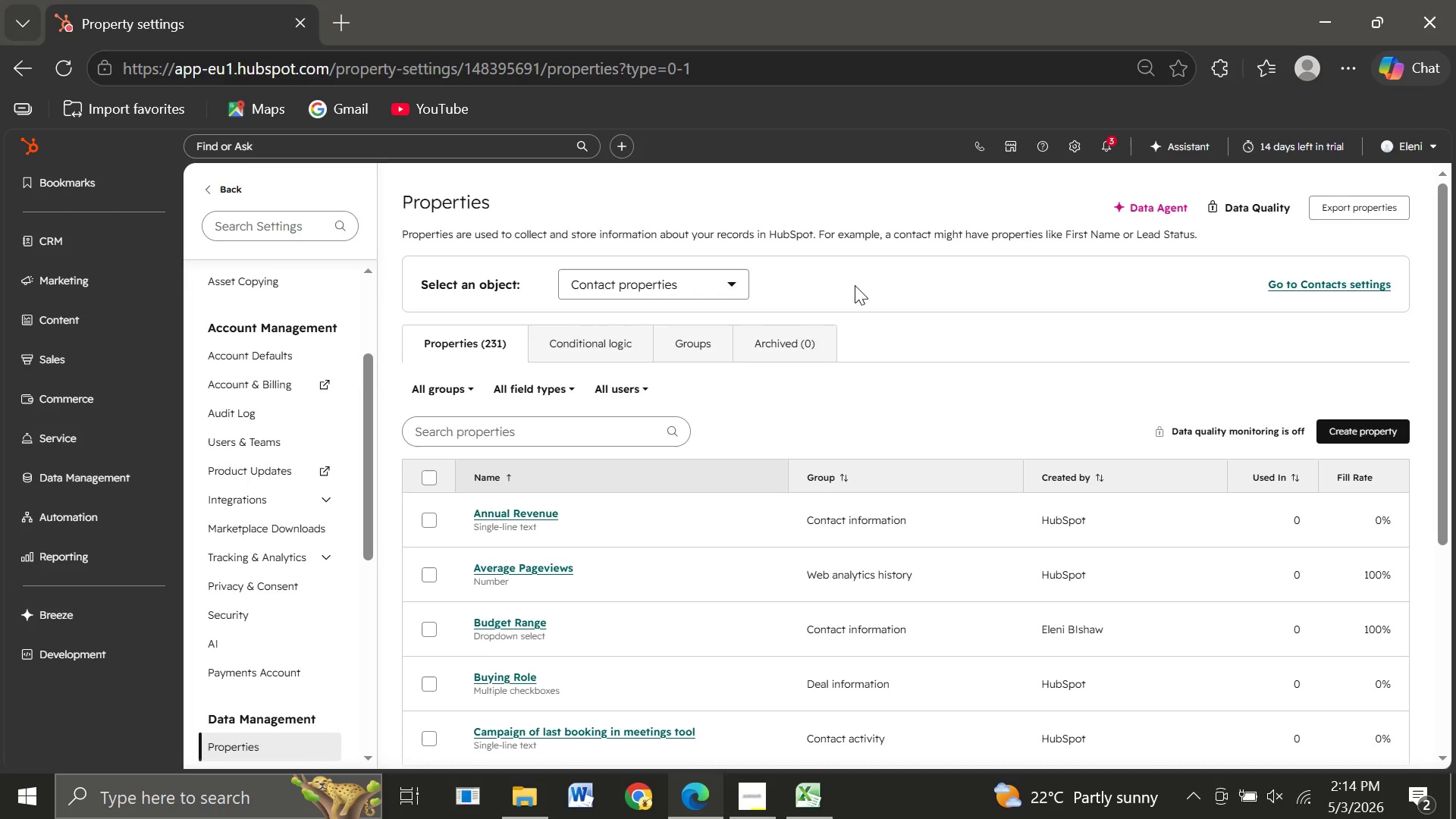 
left_click([469, 328])
 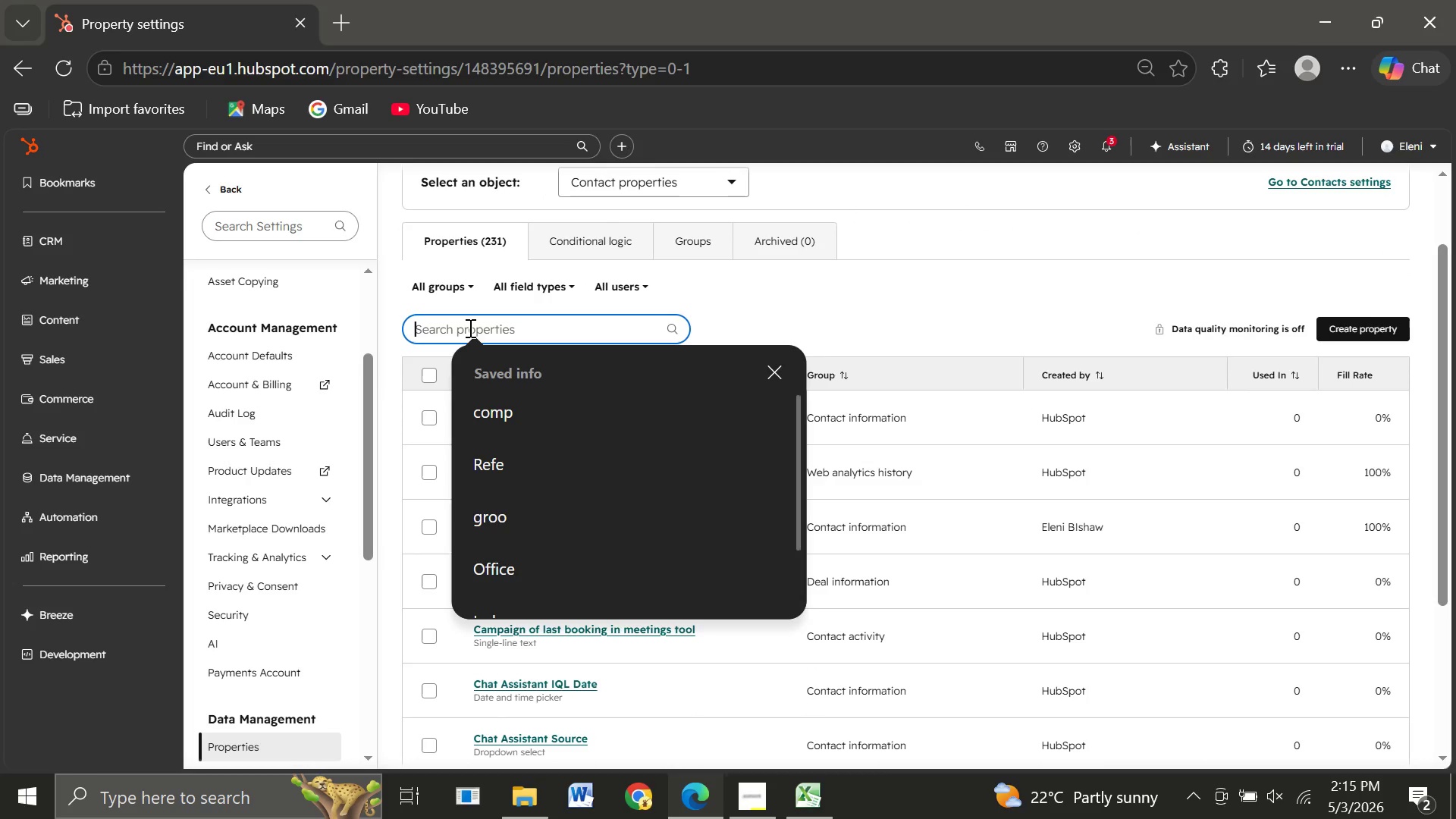 
type(Lead)
 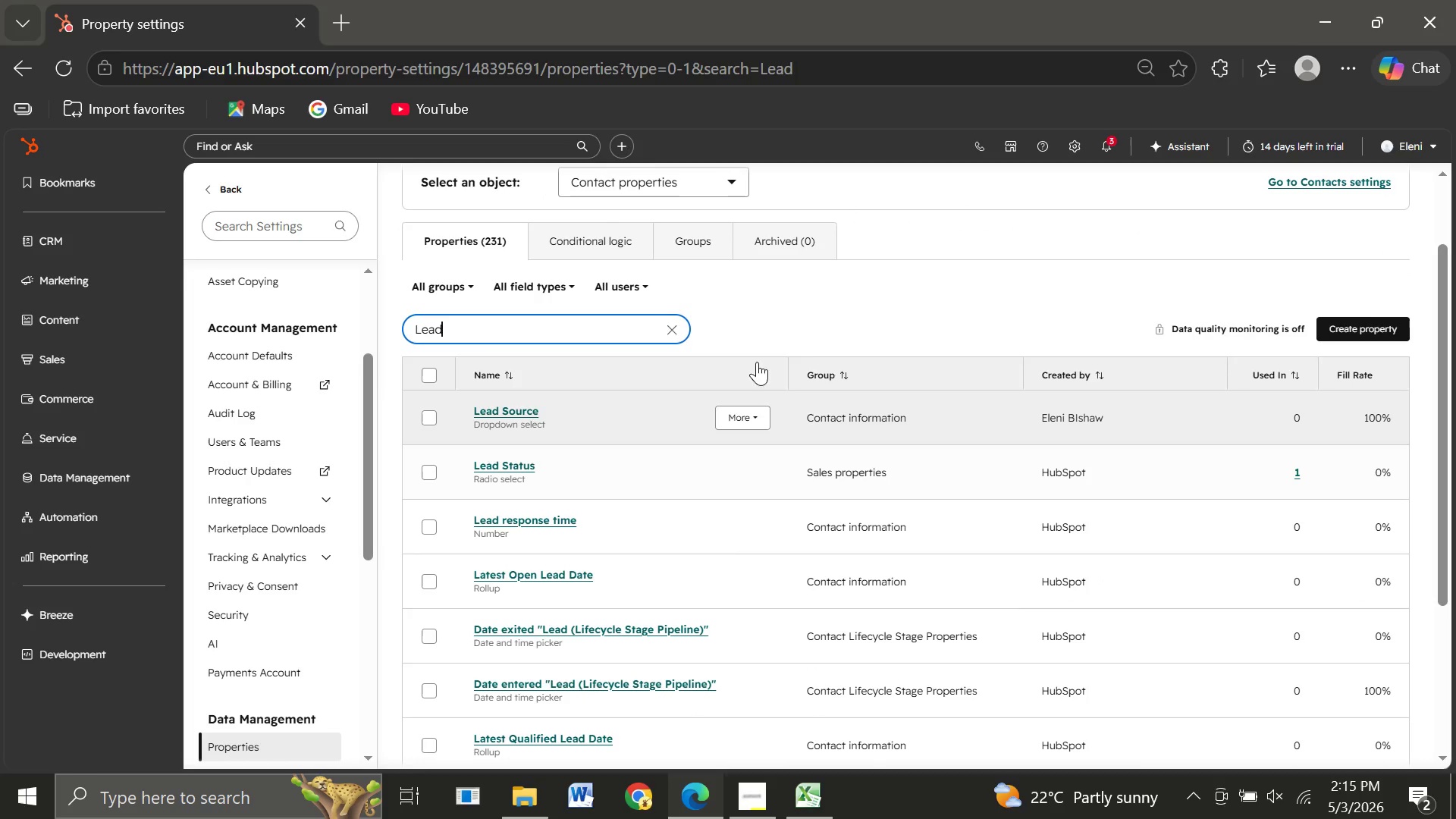 
wait(5.01)
 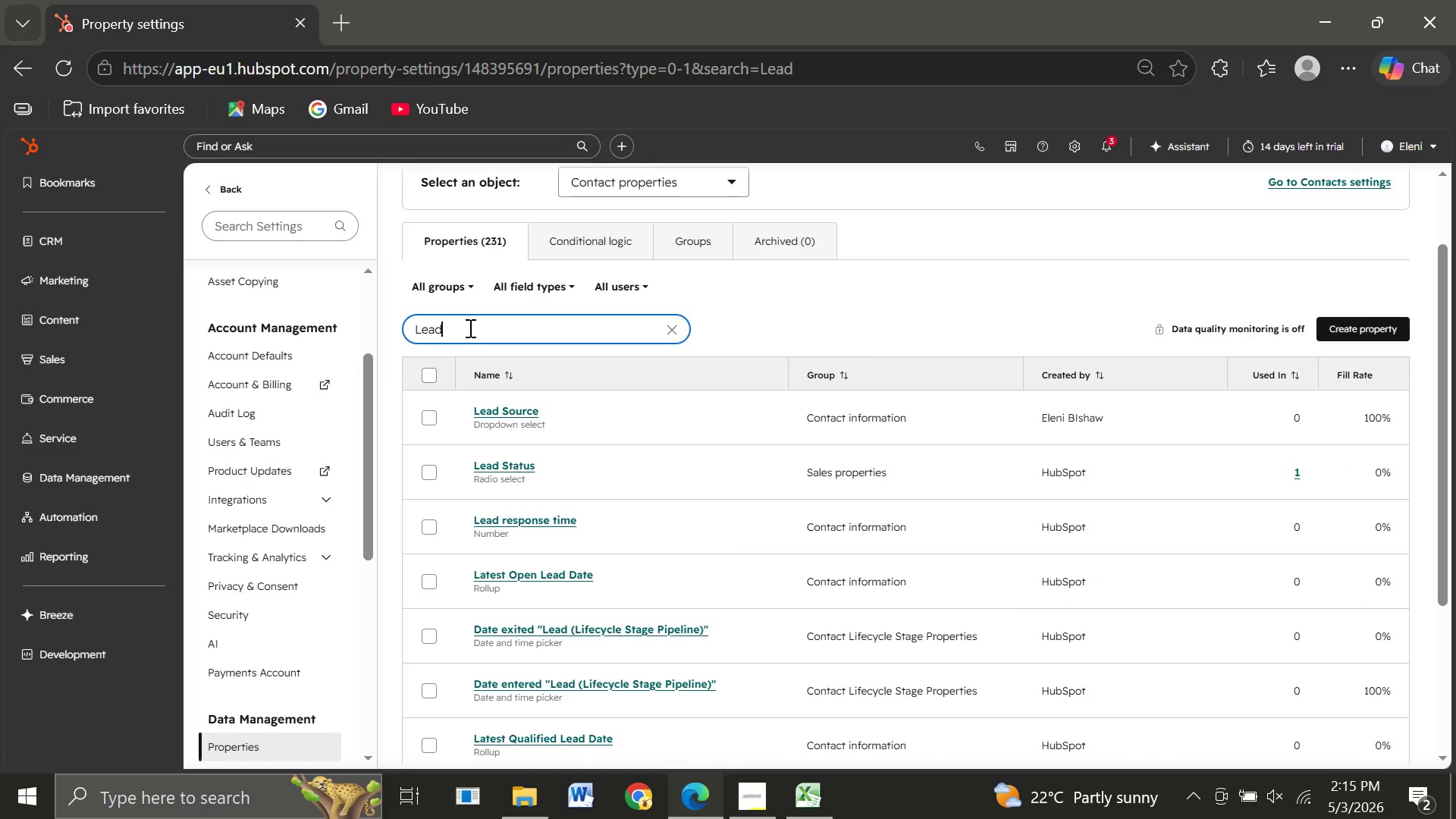 
key(Shift+ShiftLeft)
 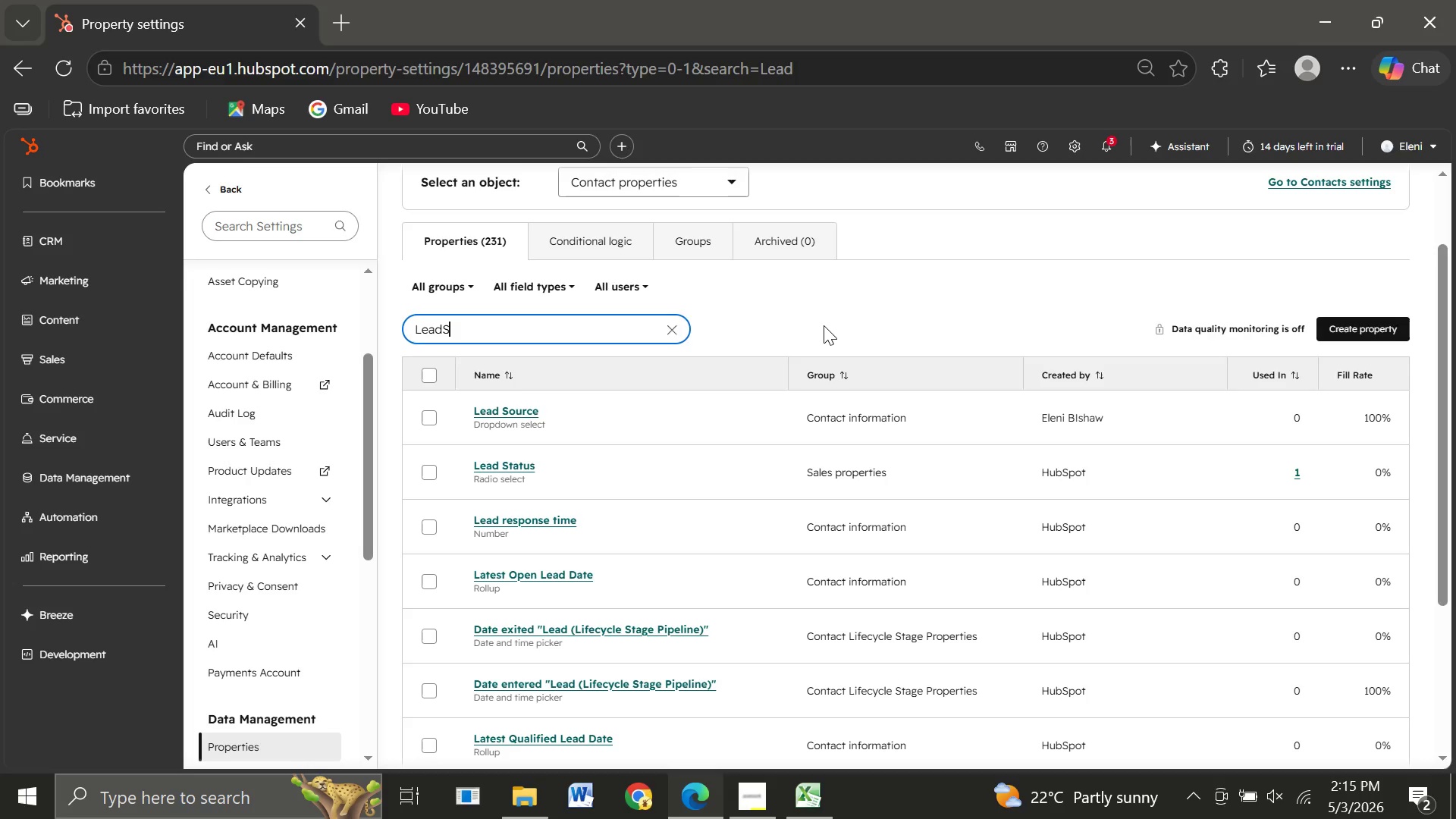 
key(Shift+S)
 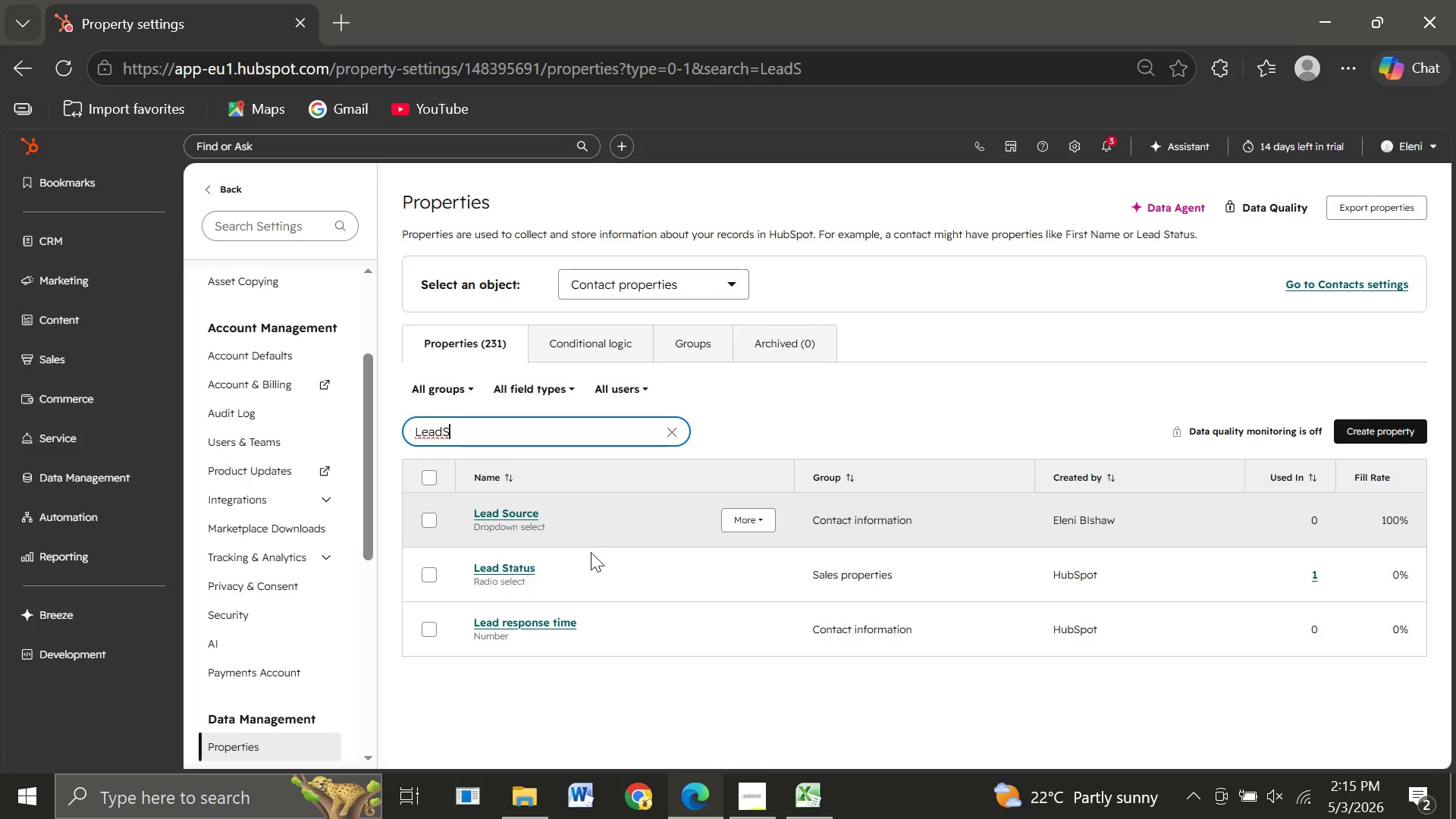 
wait(5.64)
 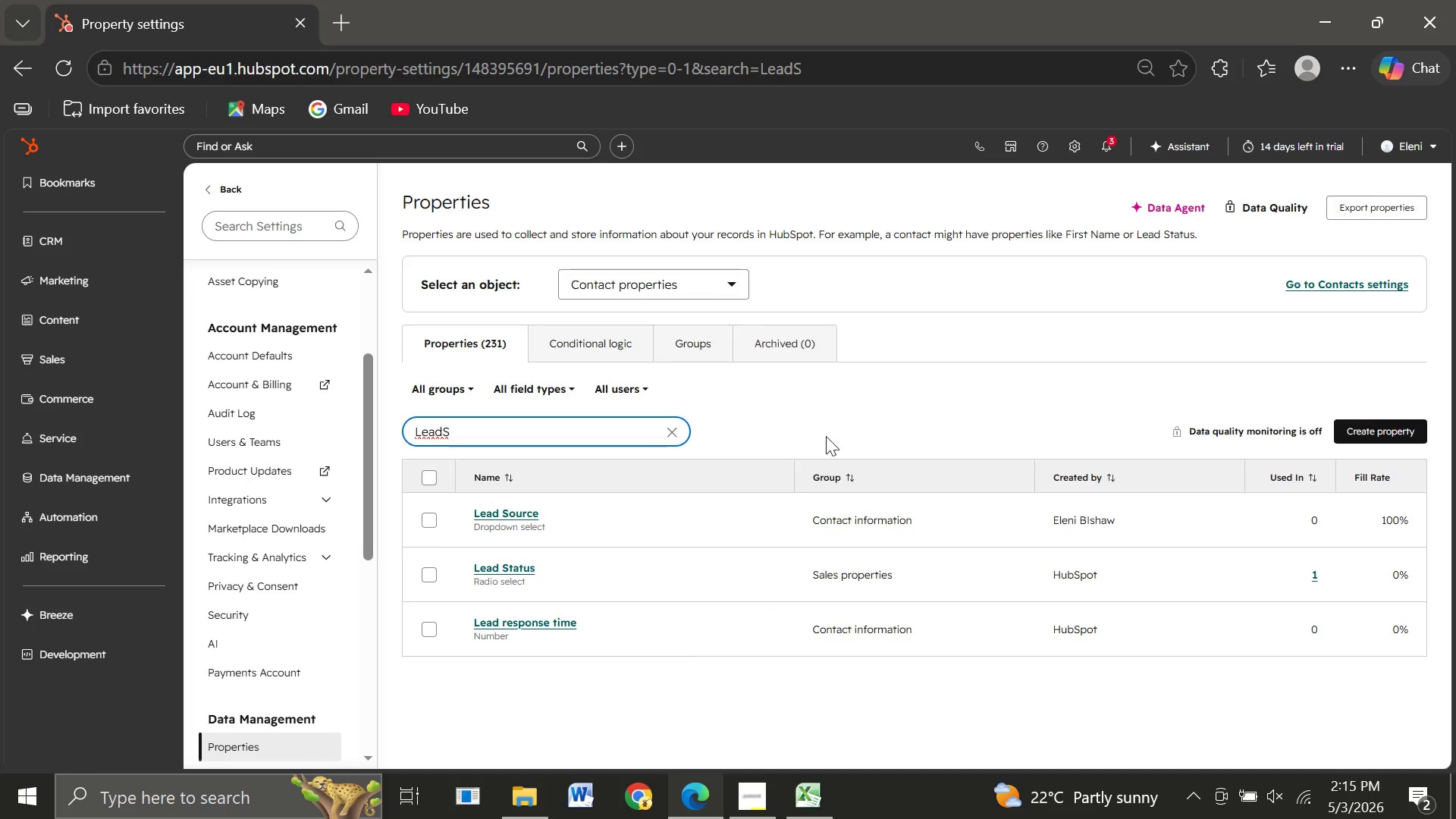 
key(Backspace)
type( Sco)
 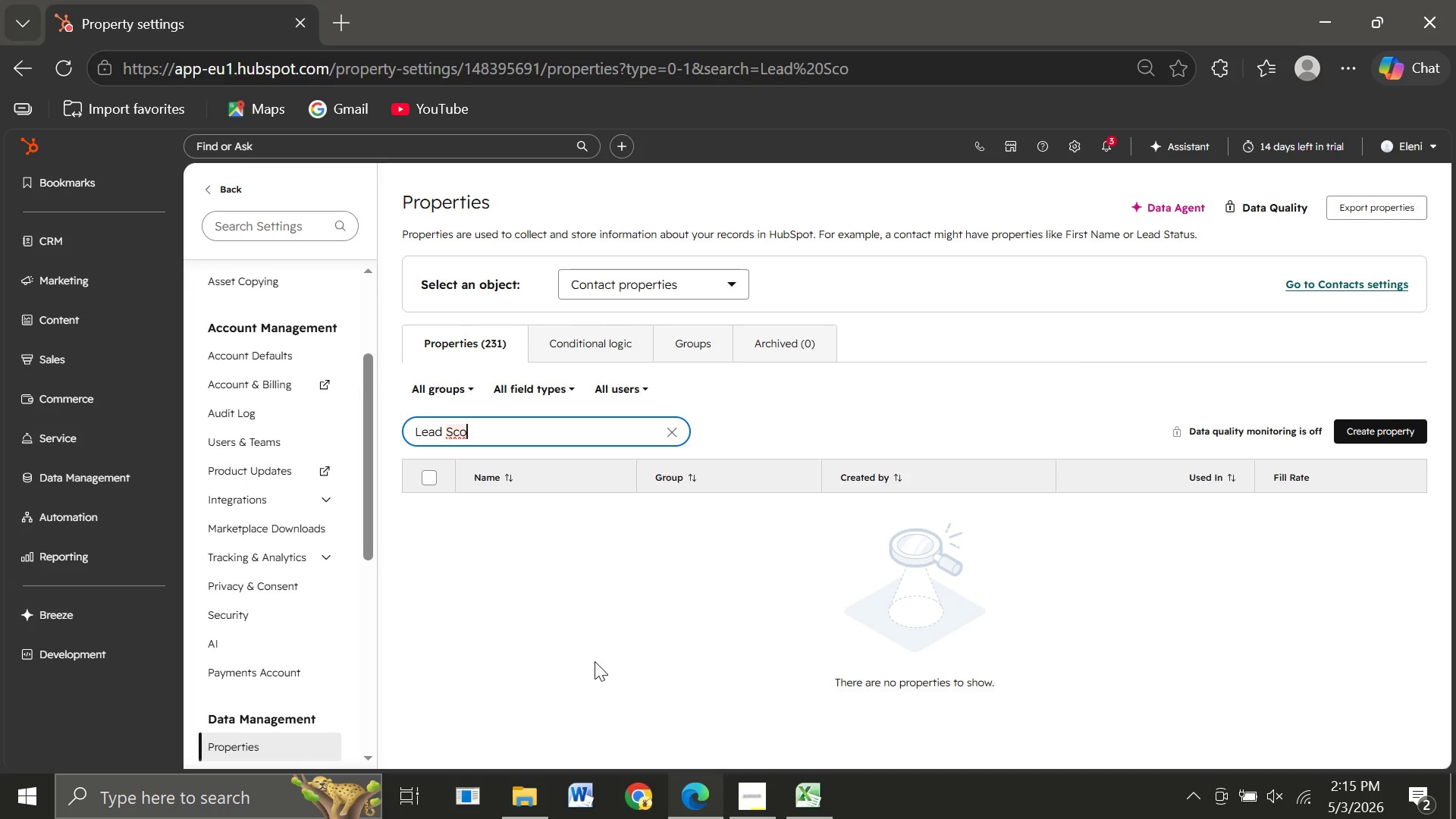 
wait(10.38)
 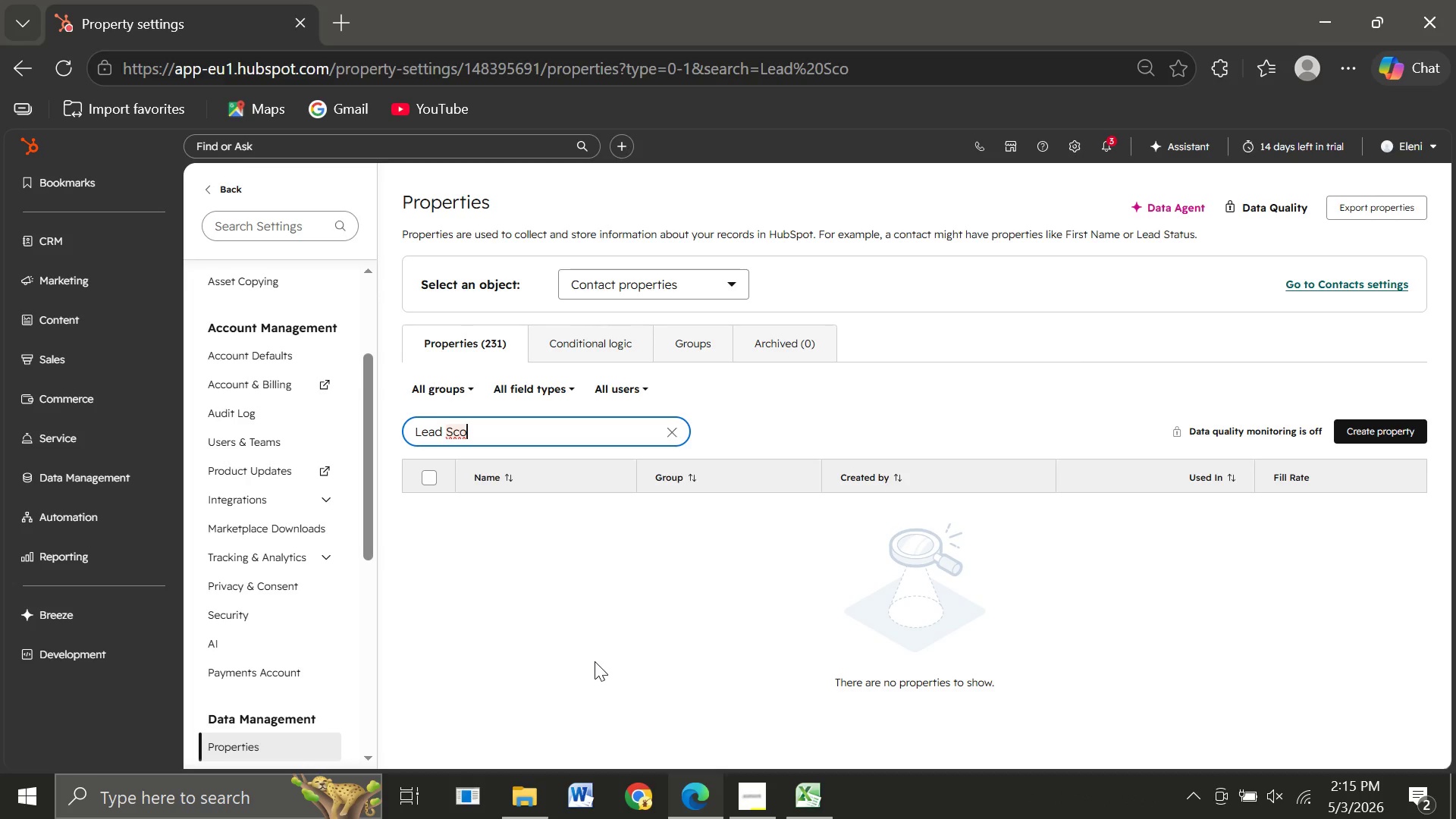 
left_click([631, 294])
 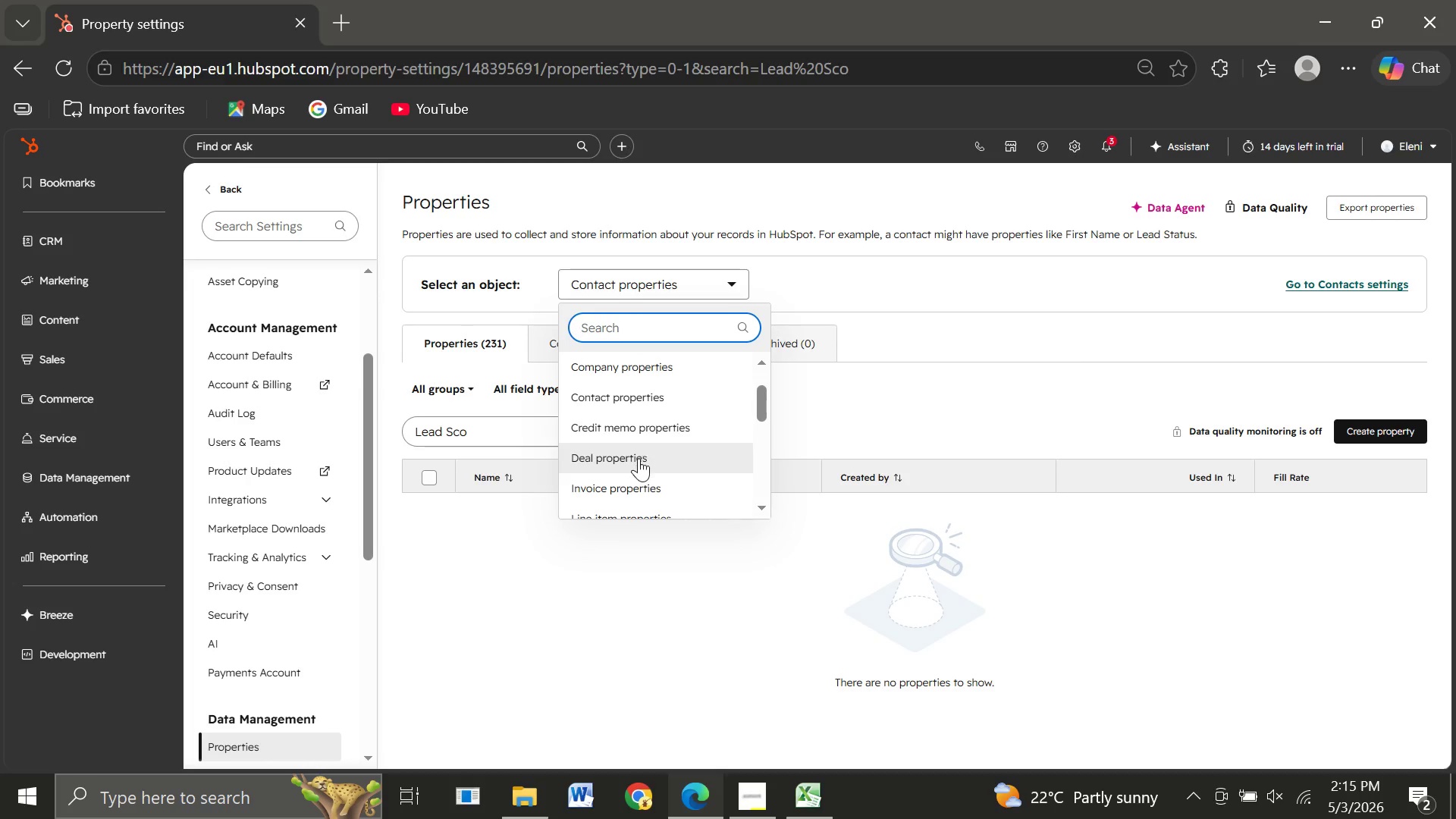 
left_click([639, 458])
 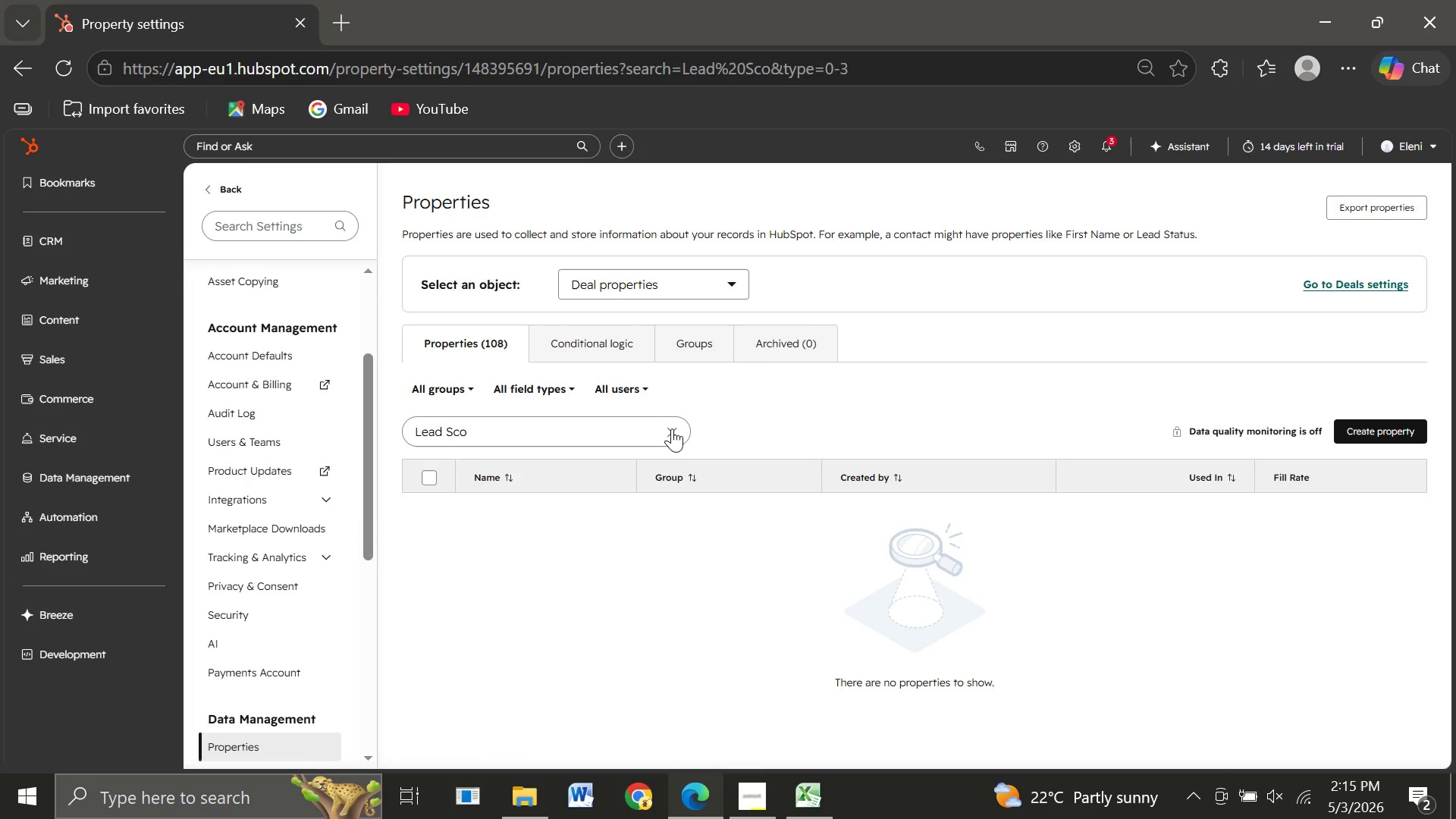 
left_click([672, 428])
 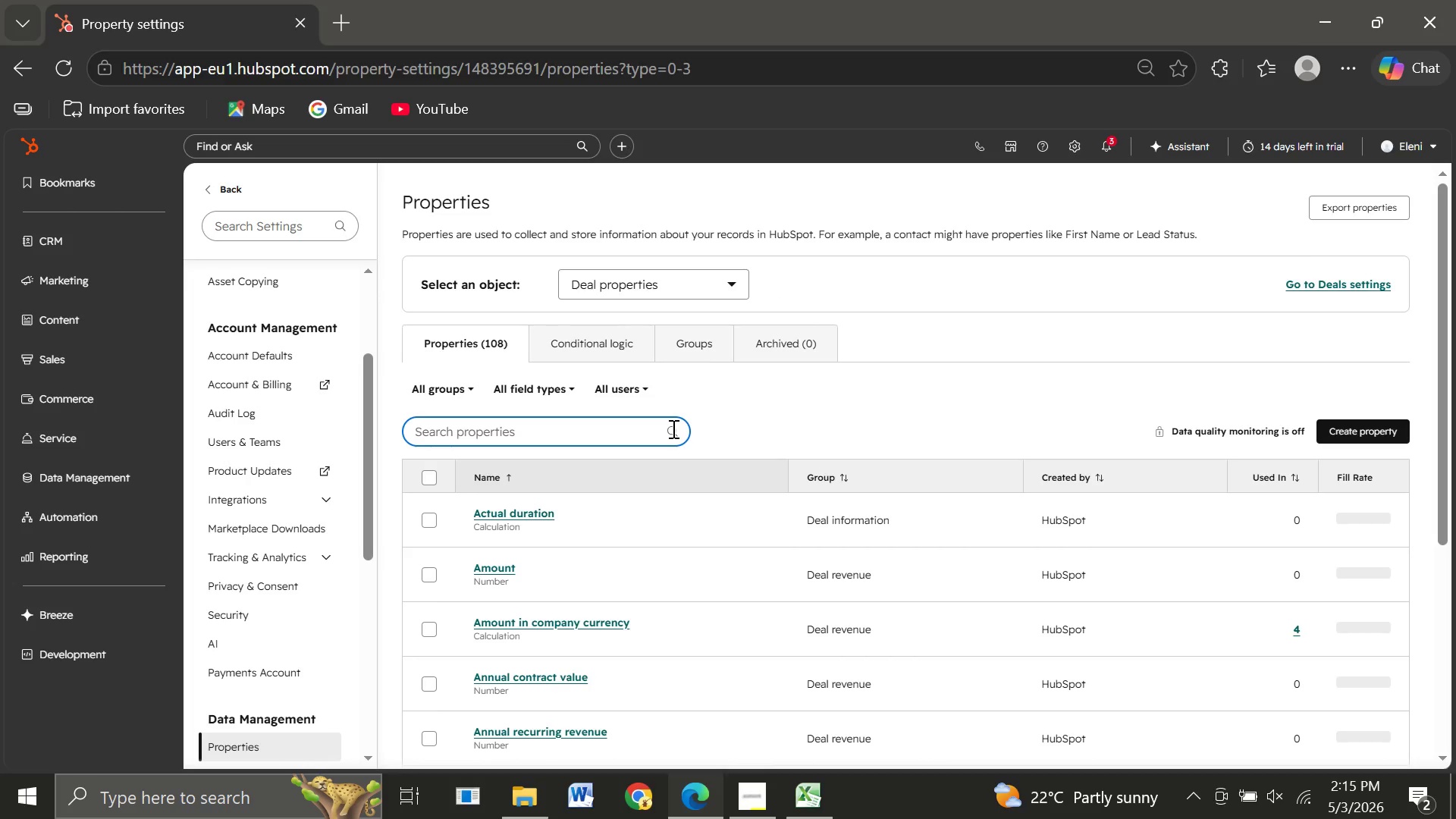 
type(Lead Score)
 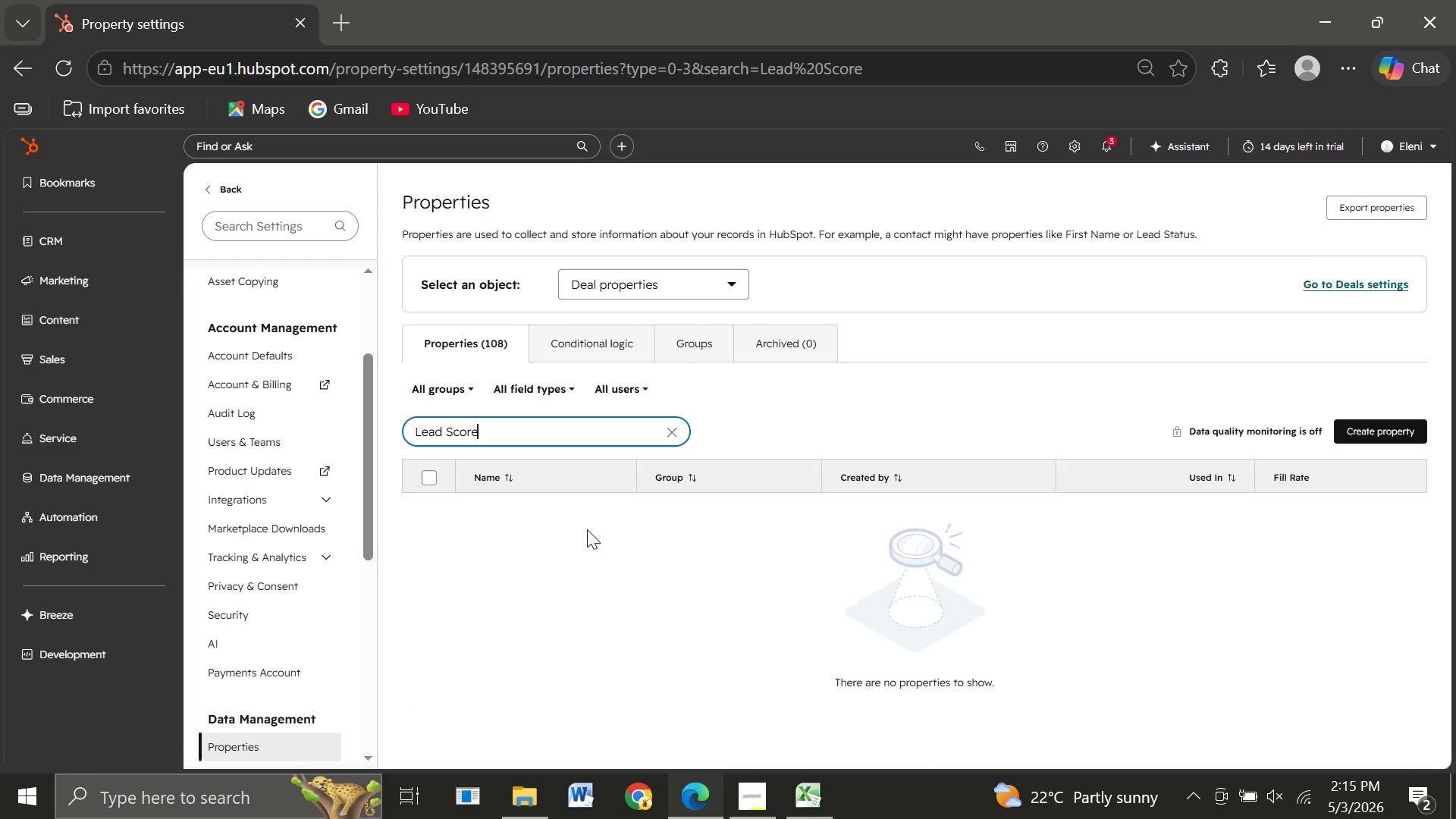 
mouse_move([362, 581])
 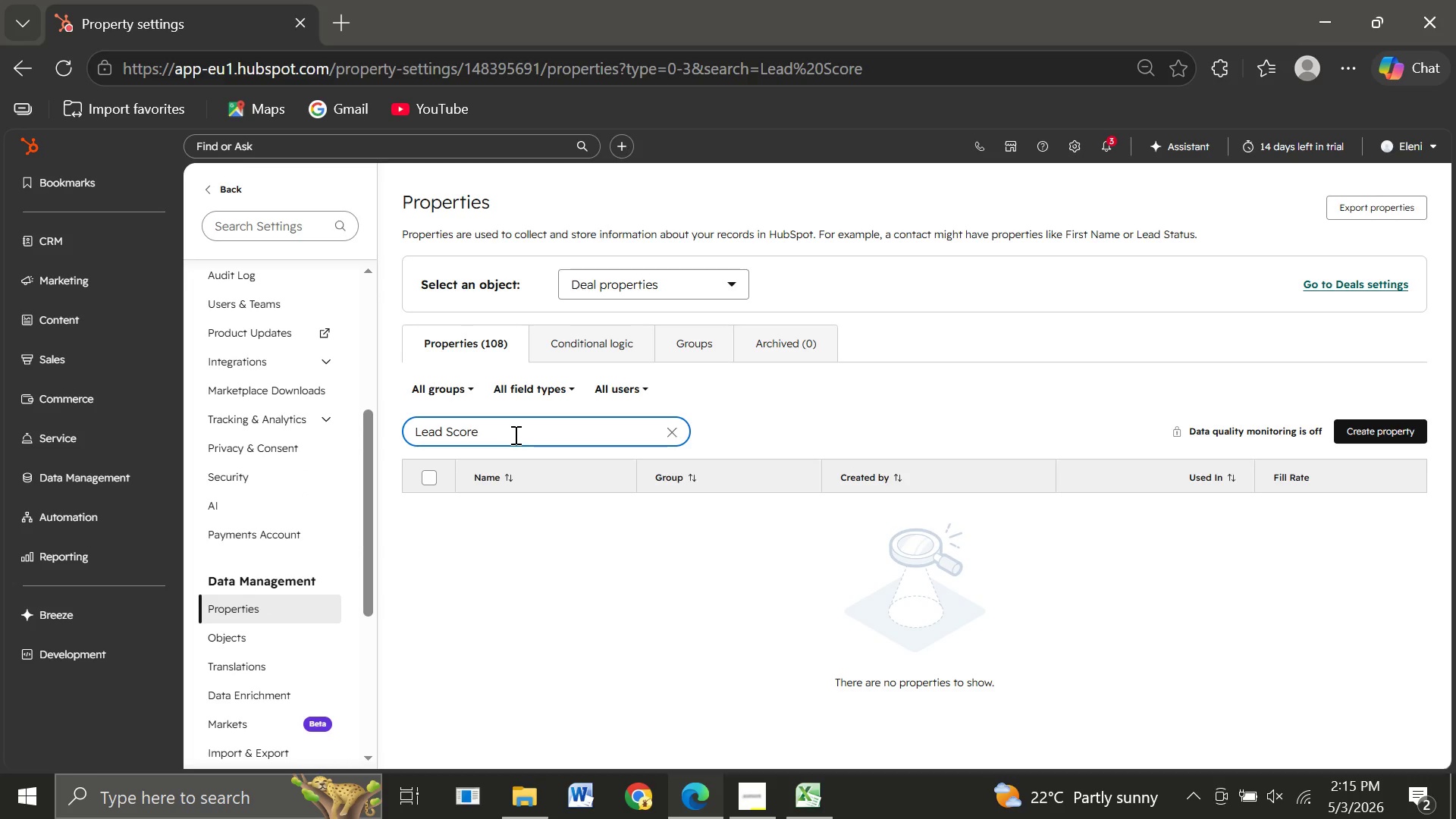 
left_click([514, 435])
 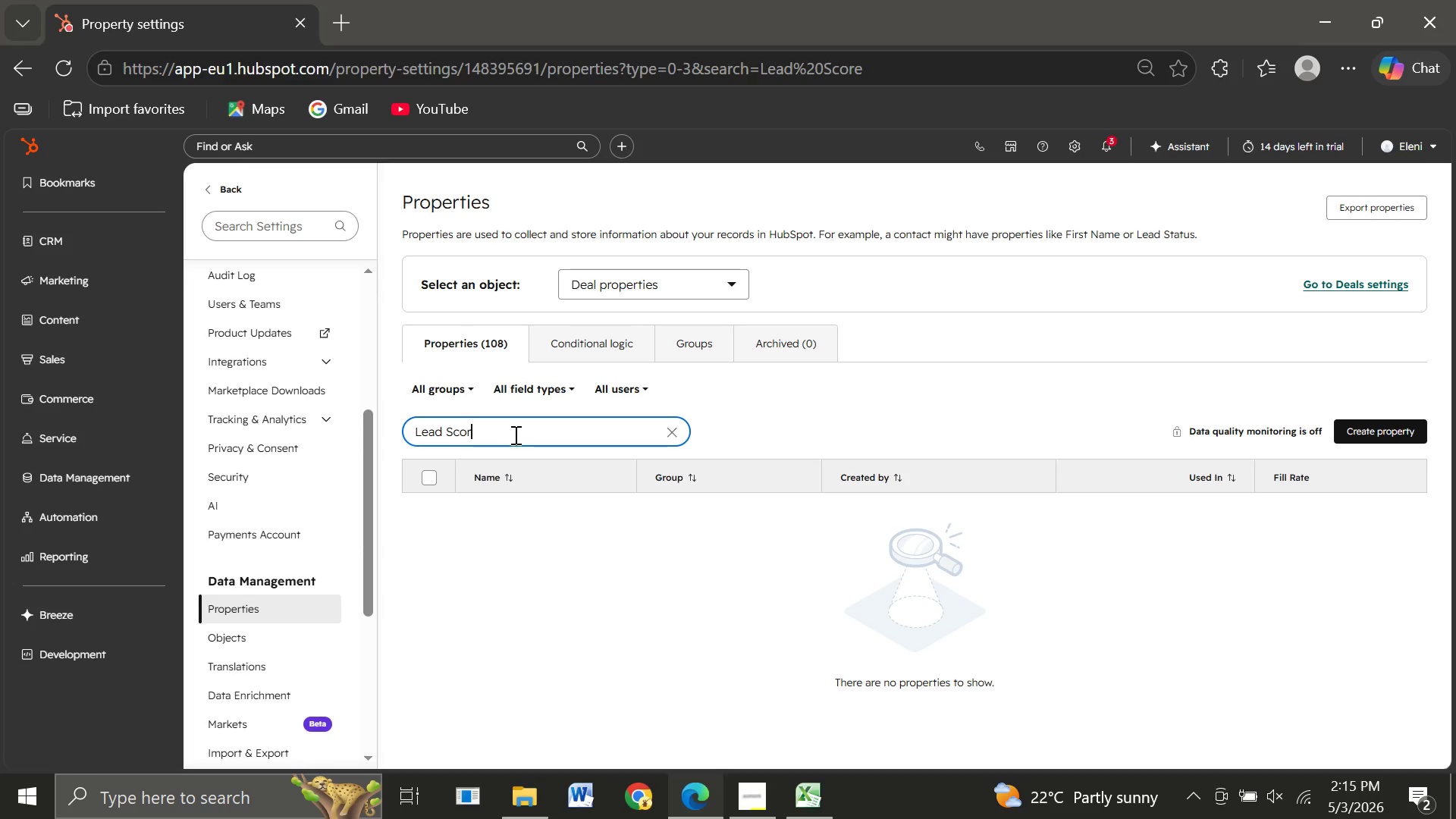 
key(Backspace)
 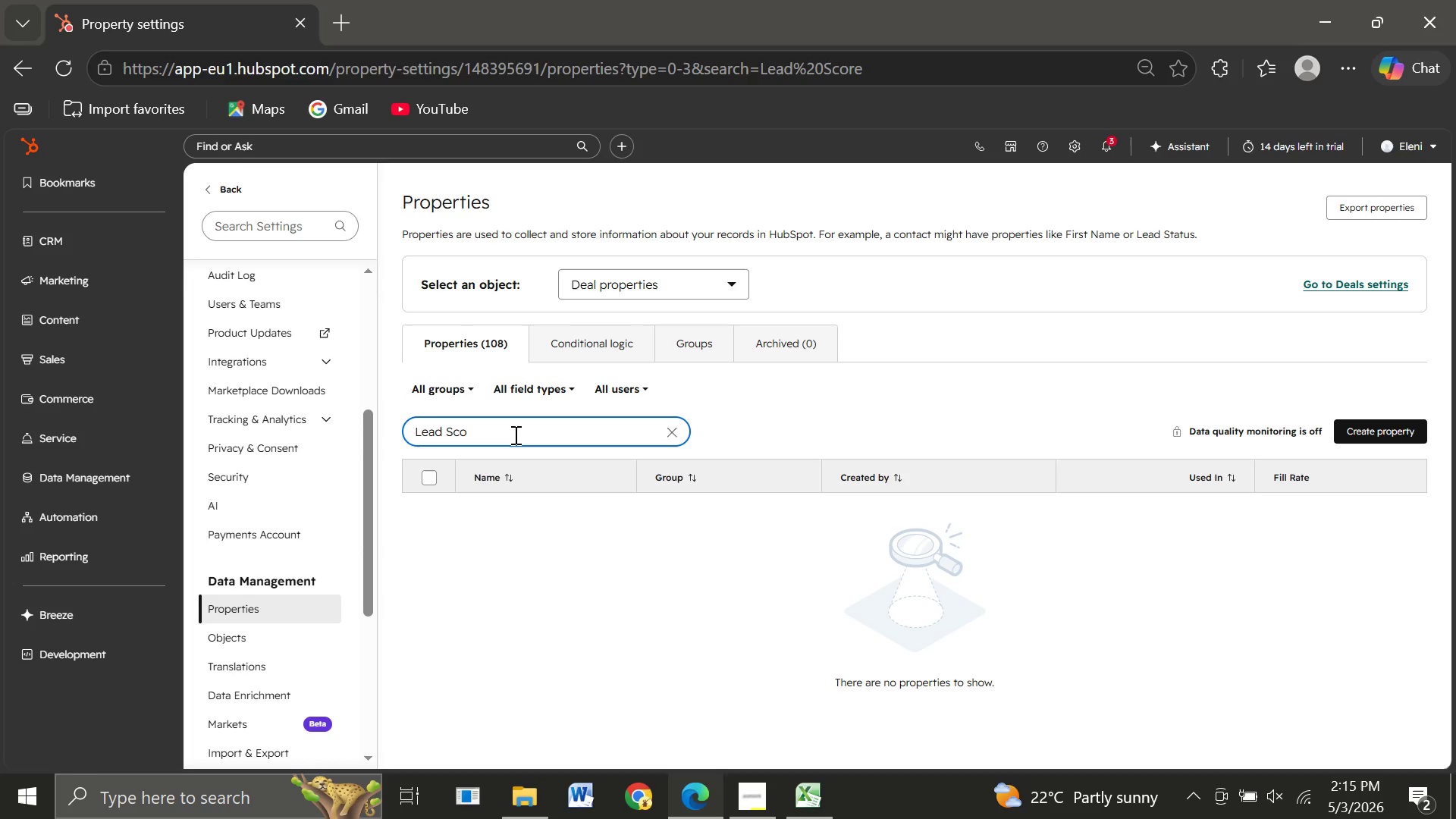 
key(Backspace)
 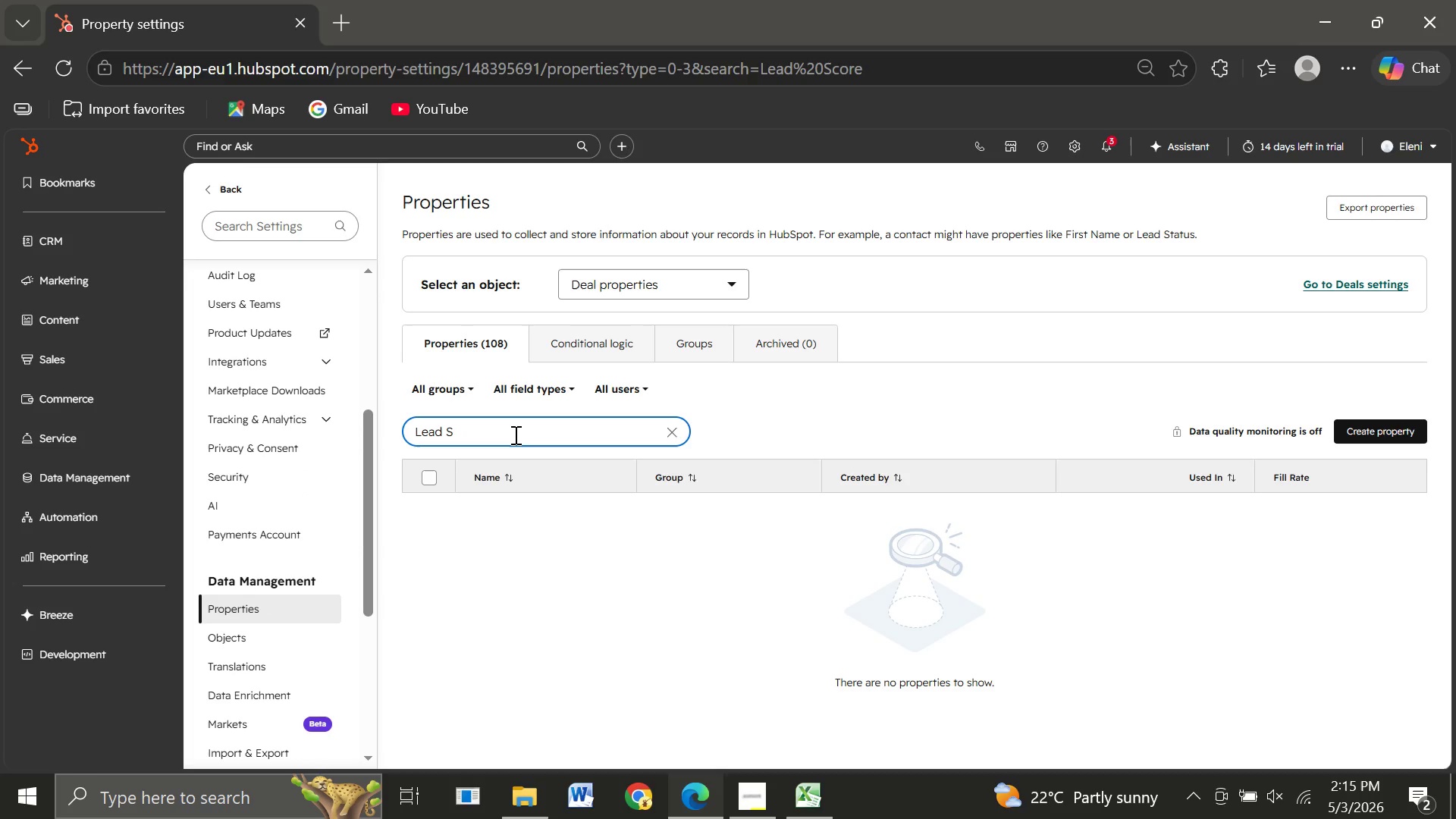 
key(Backspace)
 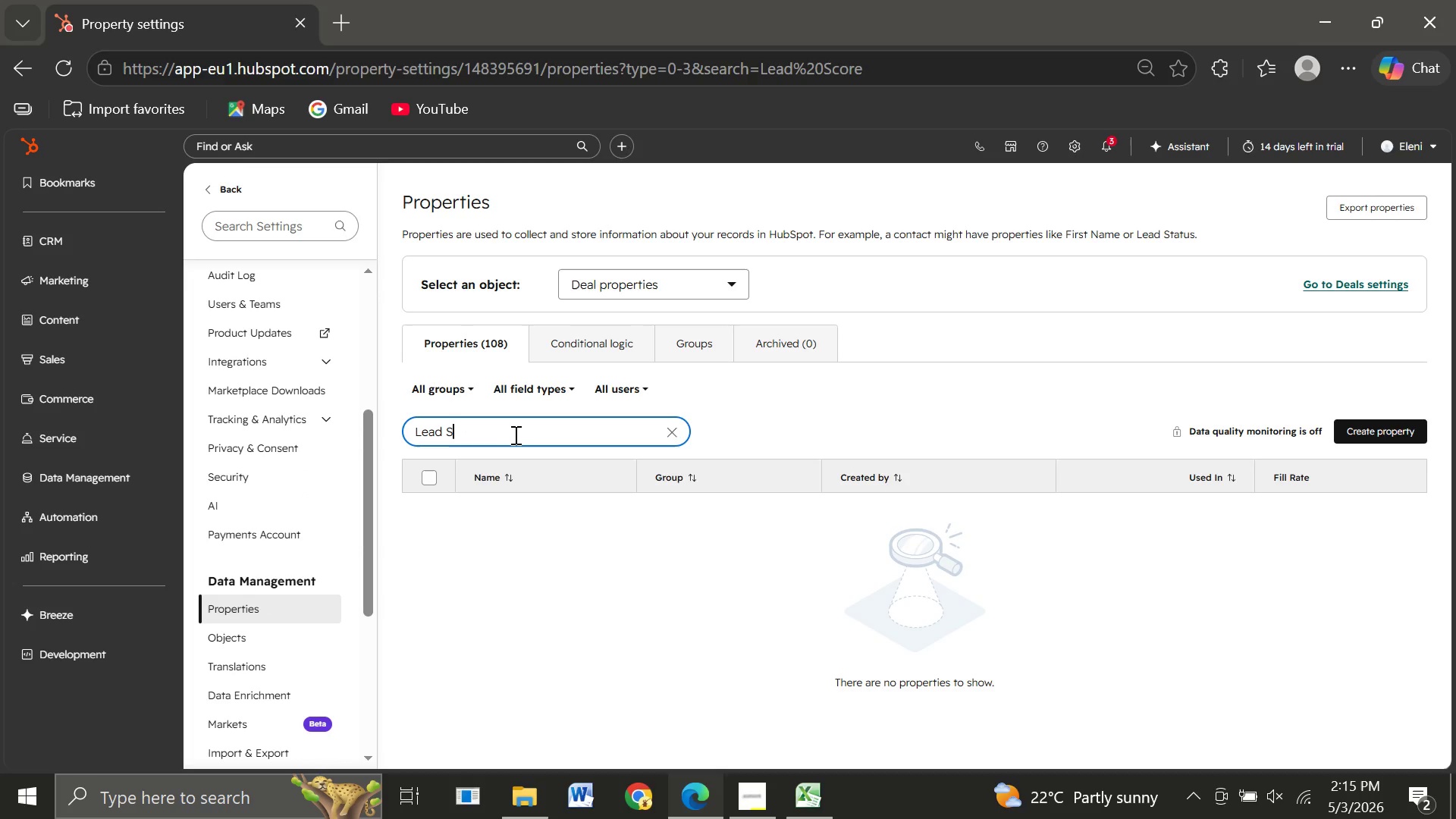 
key(Backspace)
 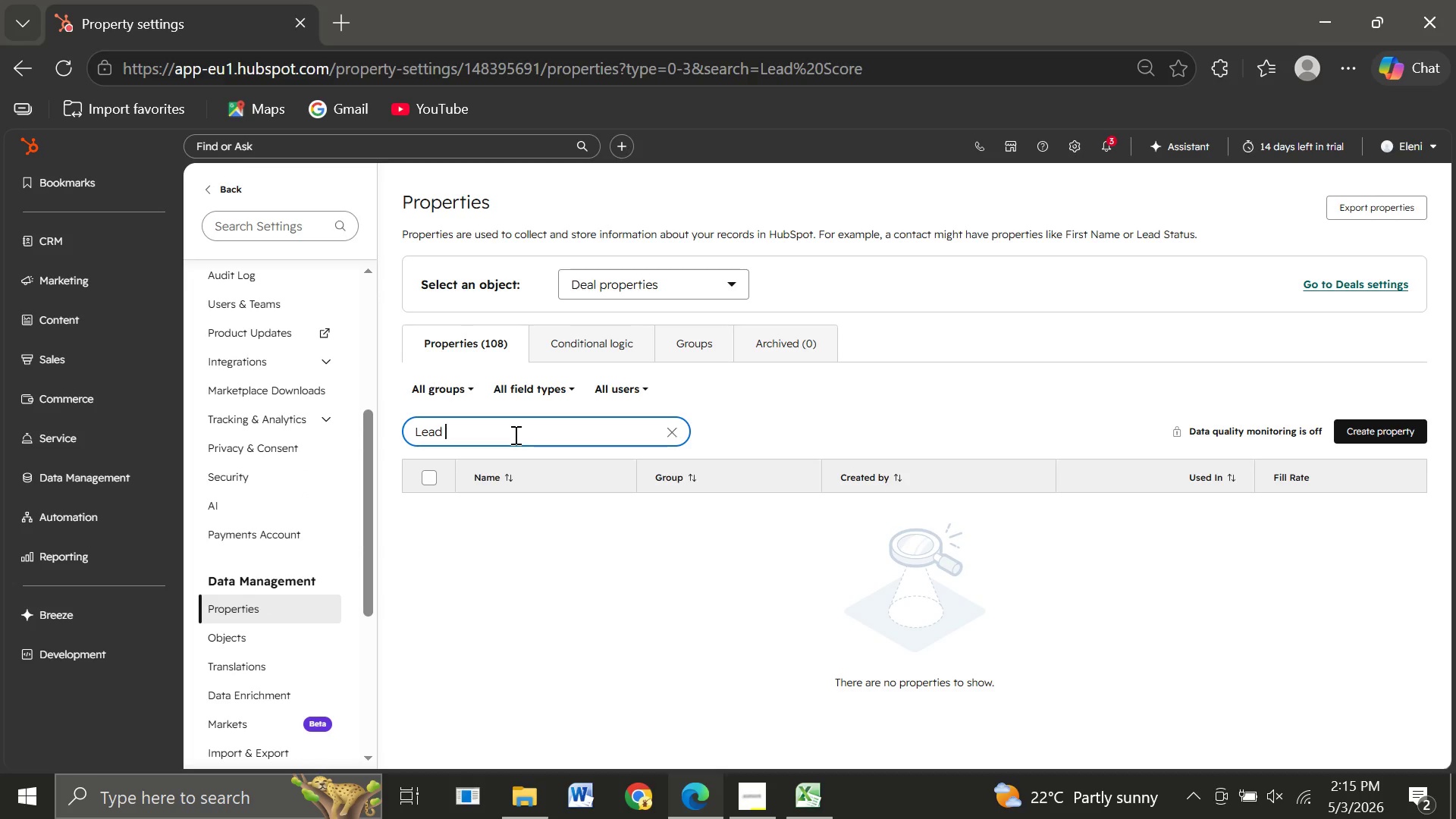 
key(Backspace)
 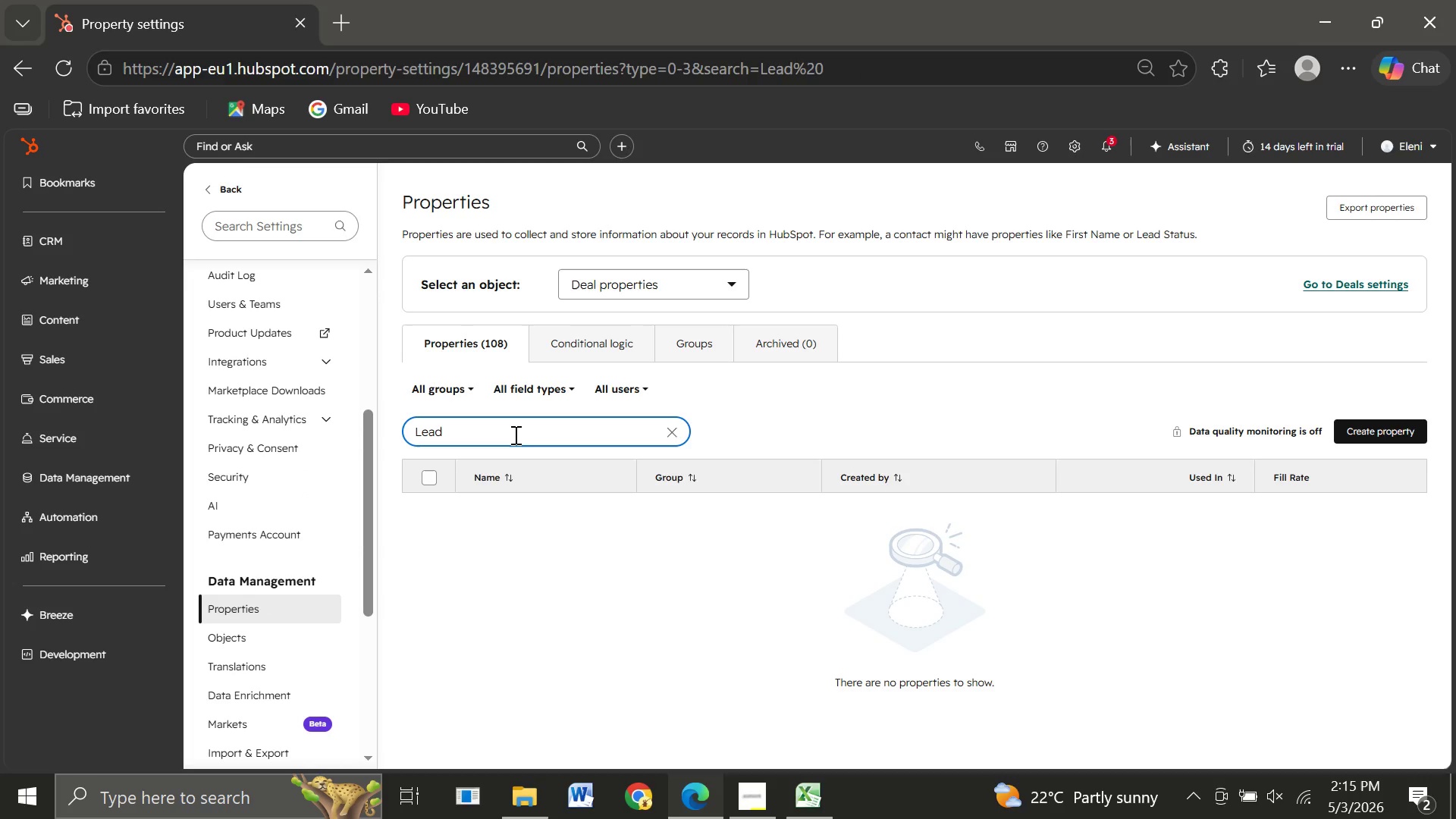 
key(Backspace)
 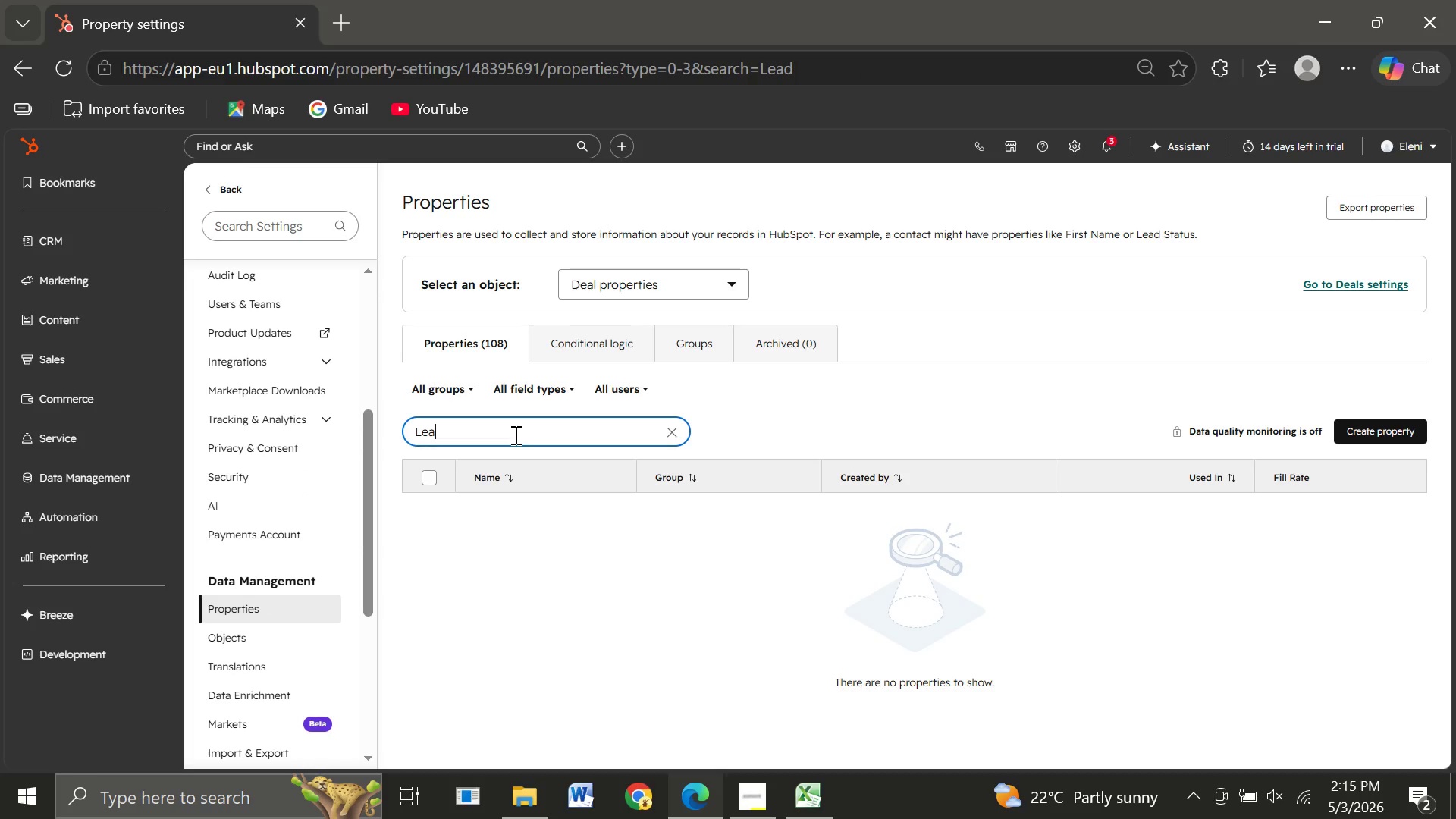 
key(Backspace)
 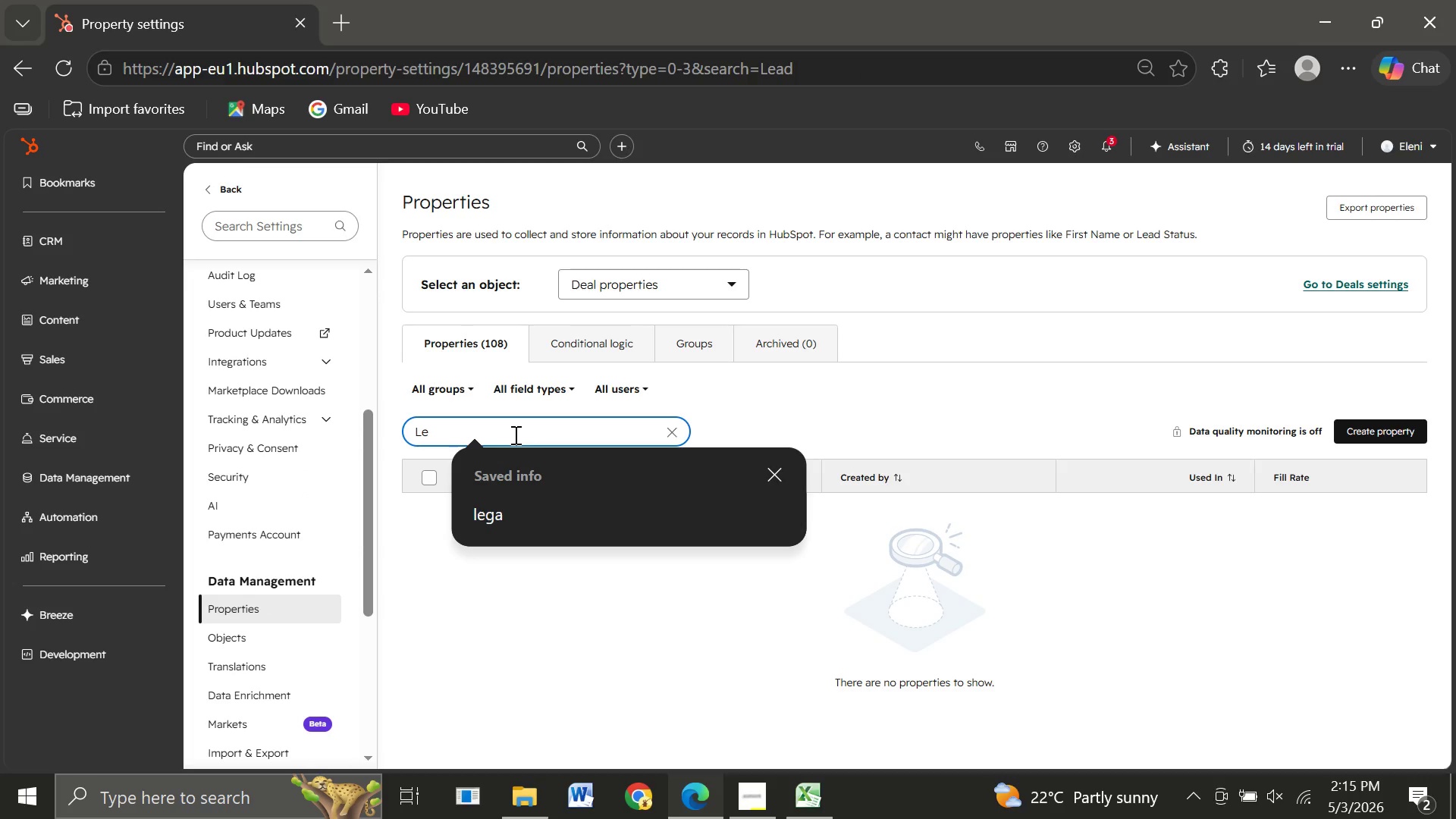 
key(Backspace)
 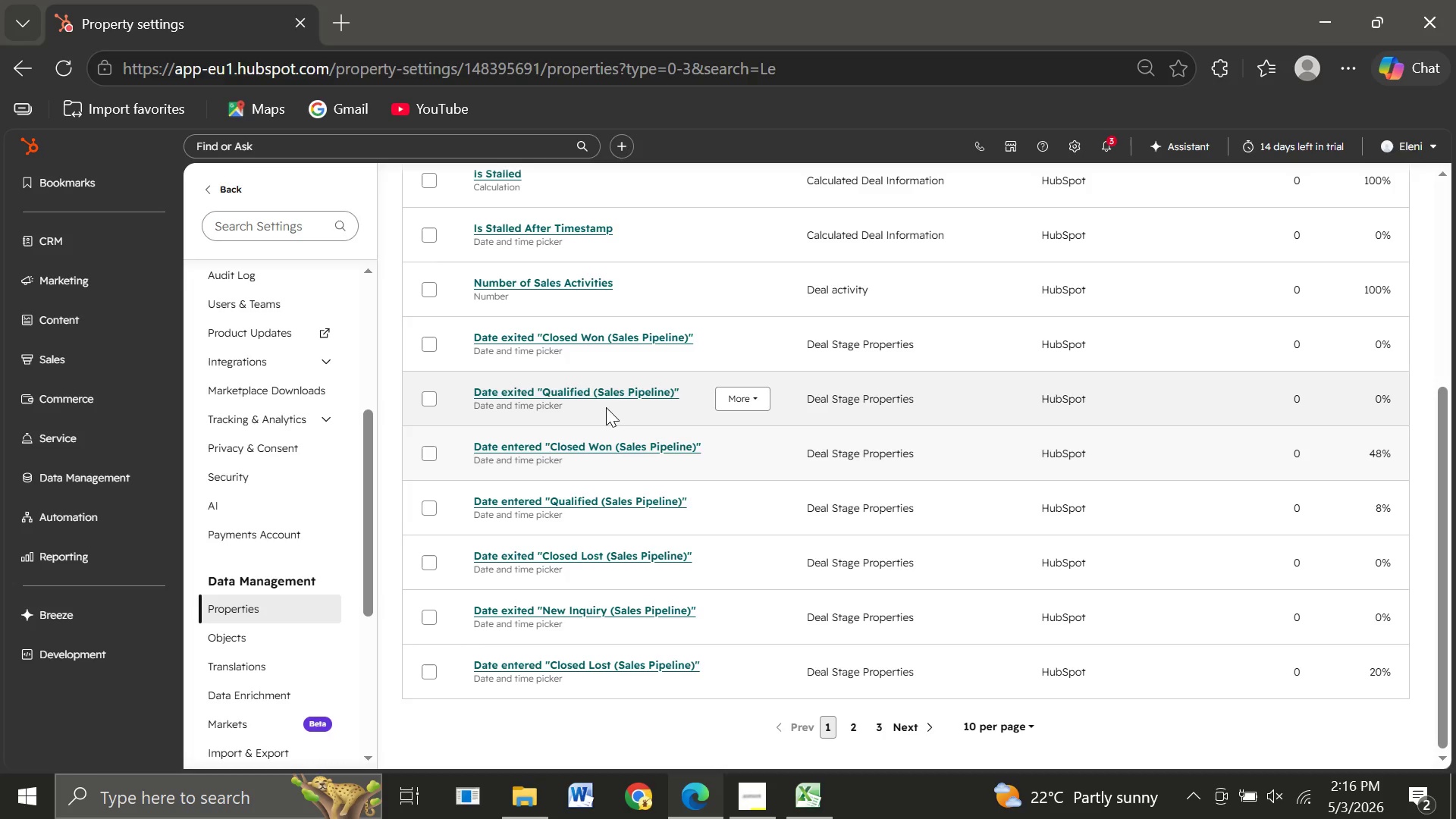 
wait(54.28)
 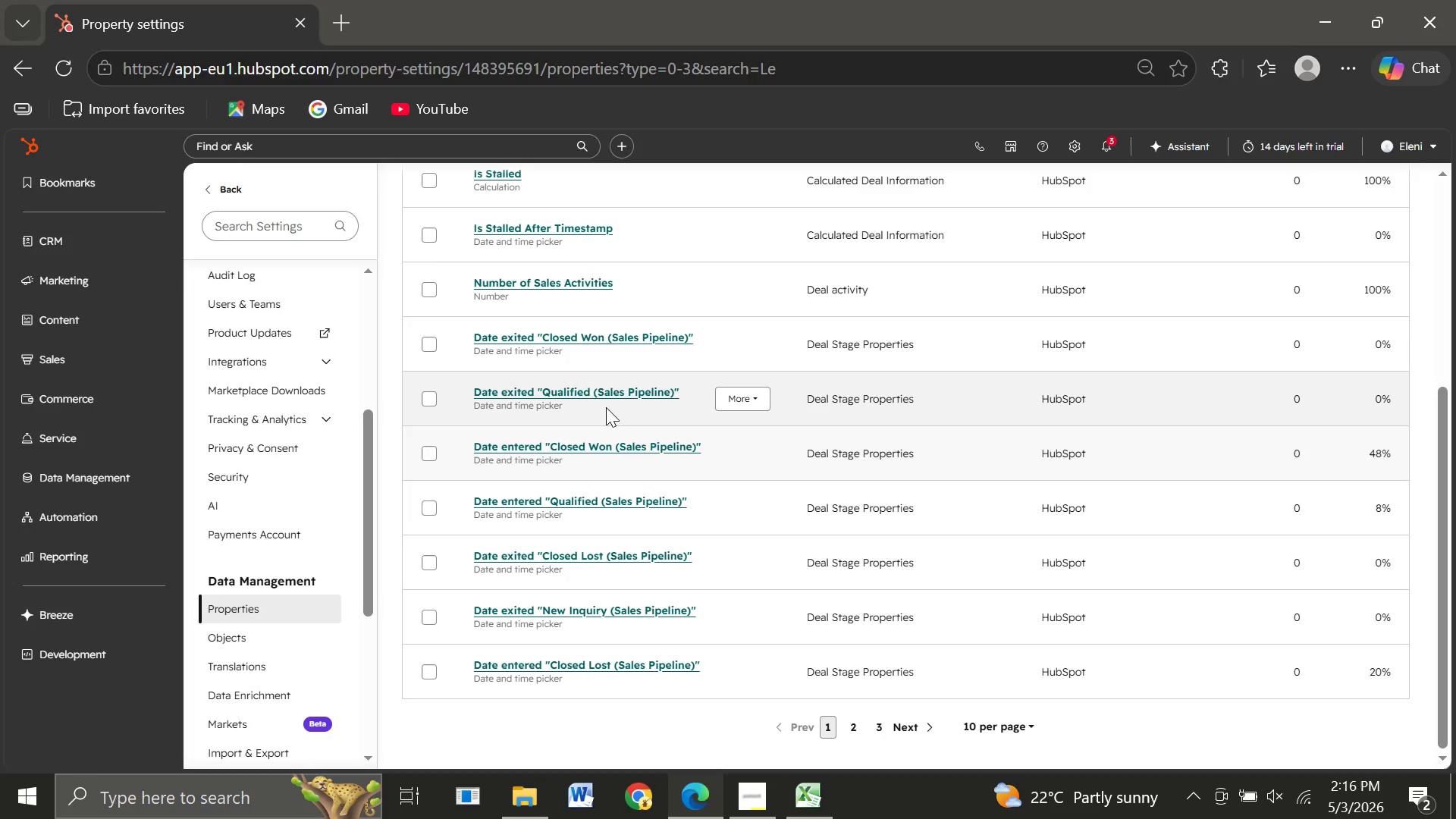 
key(Backspace)
key(Backspace)
type(hubs)
 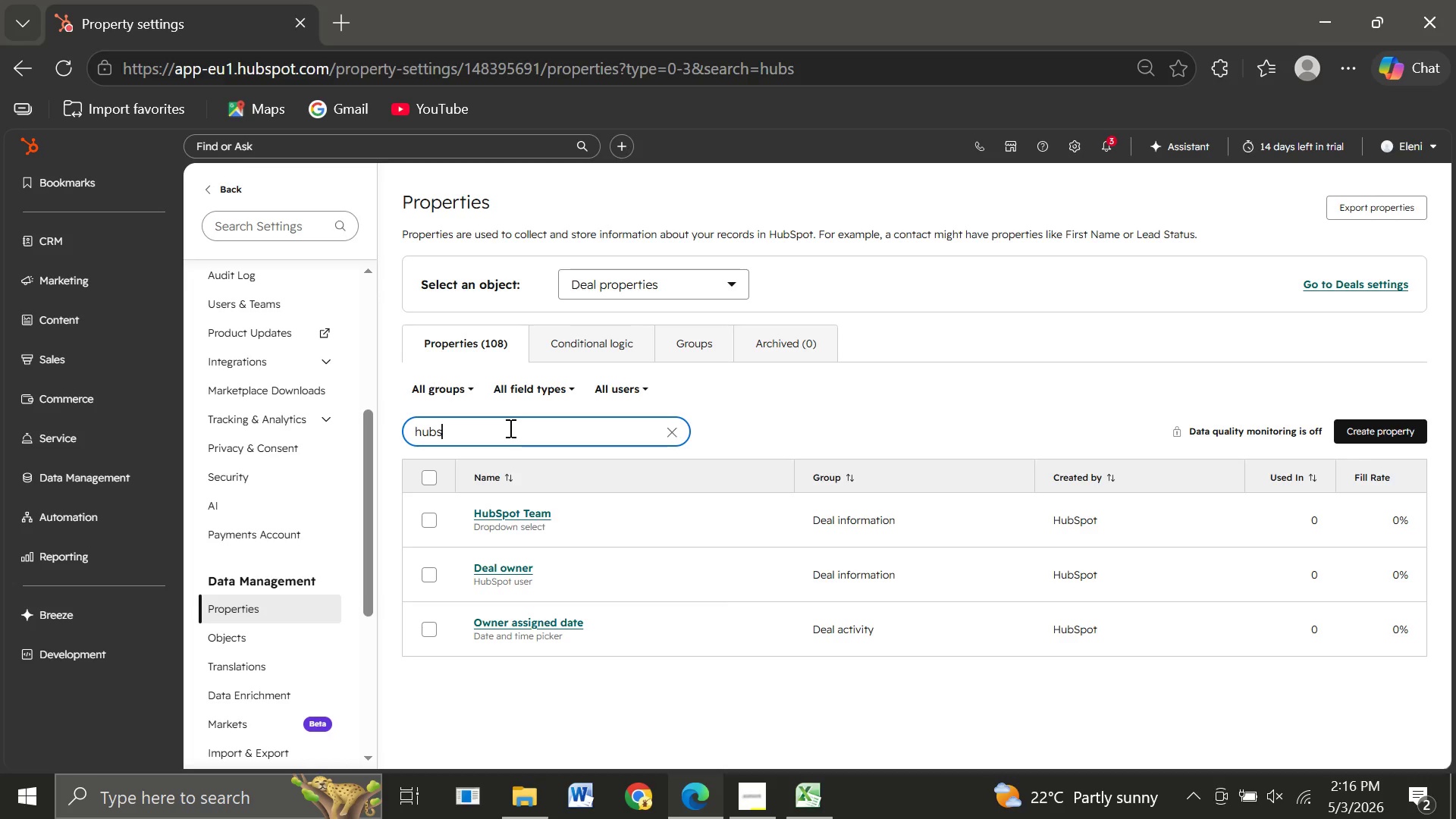 
wait(5.16)
 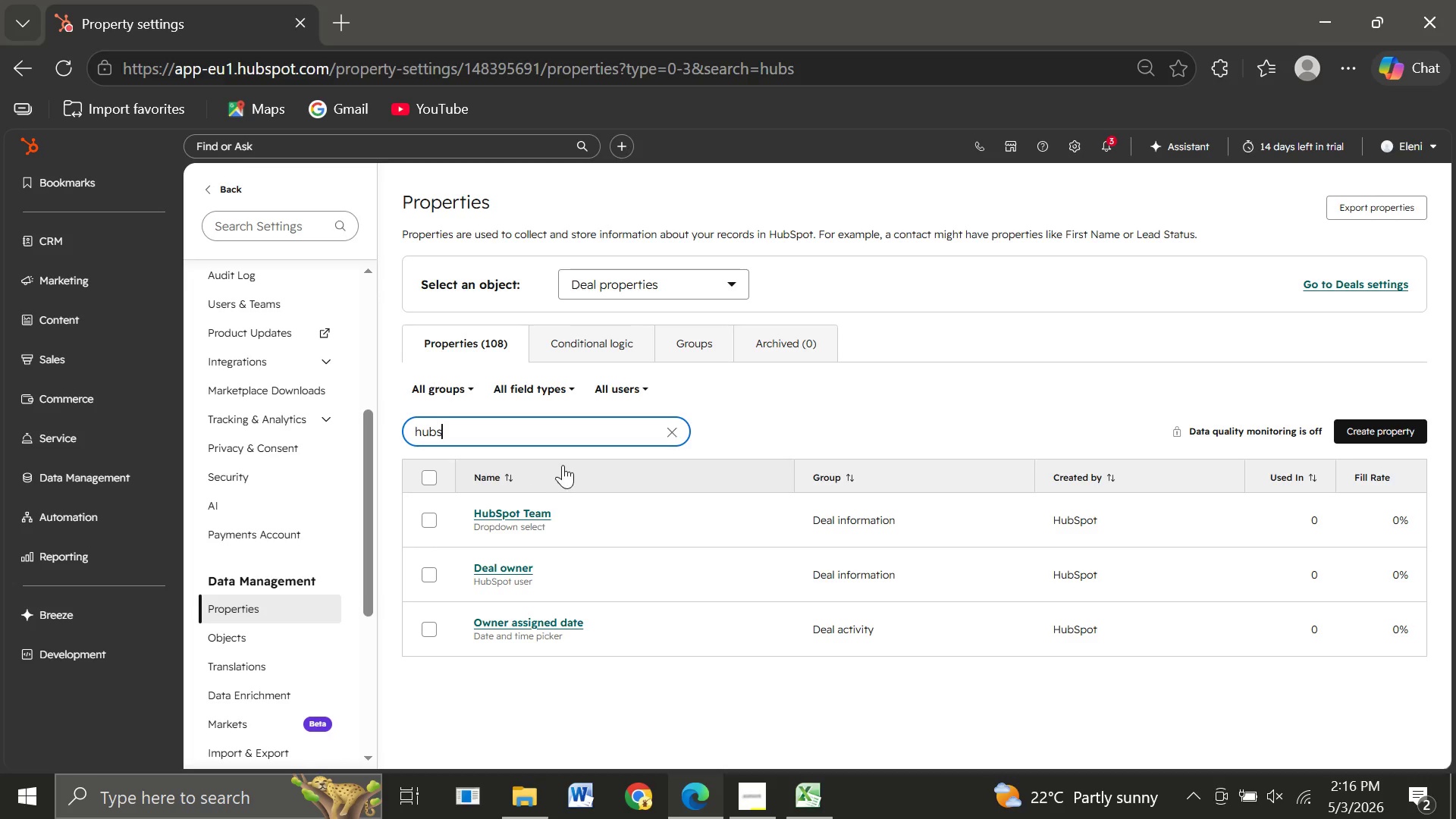 
type(pot)
 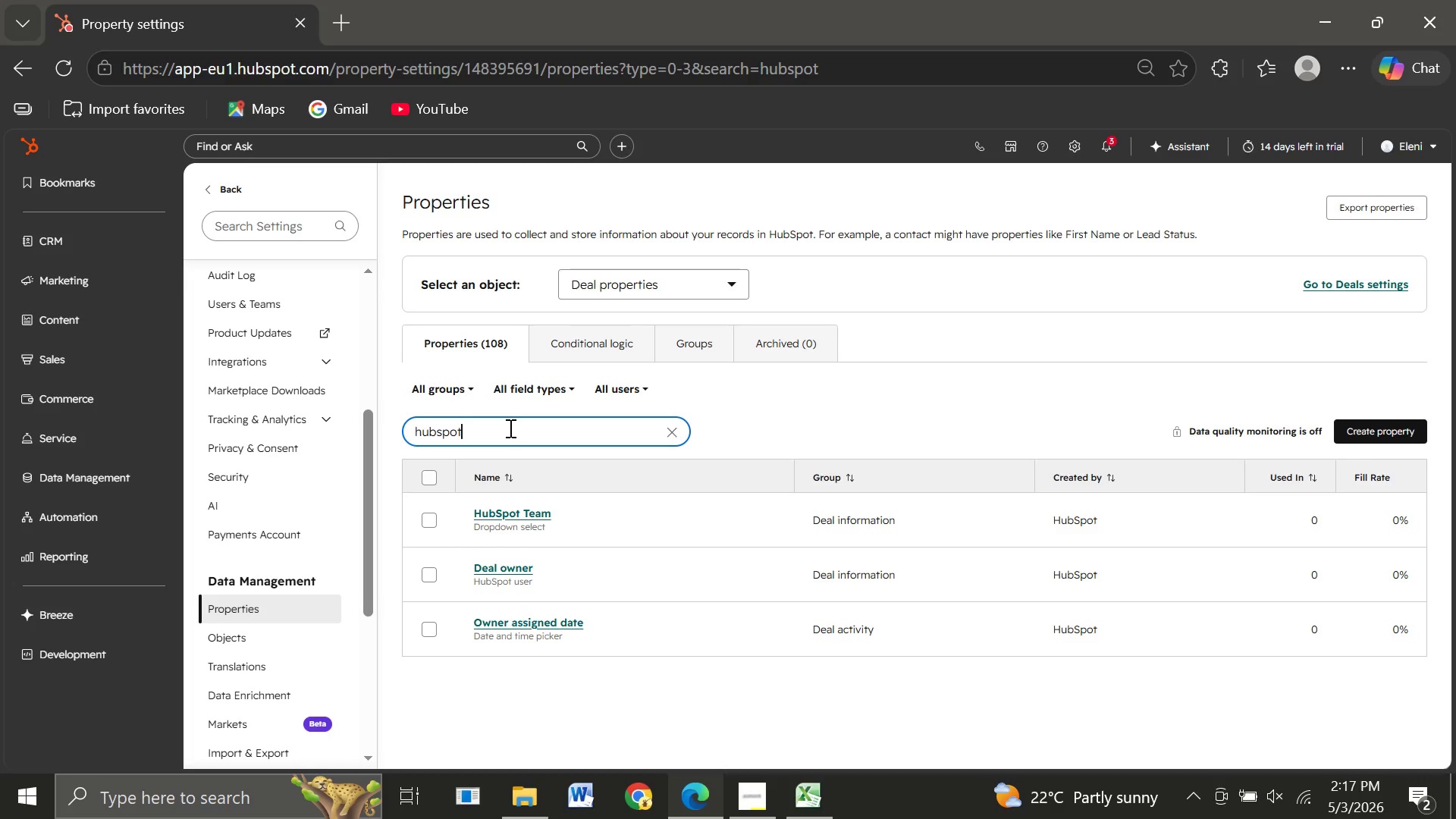 
wait(15.59)
 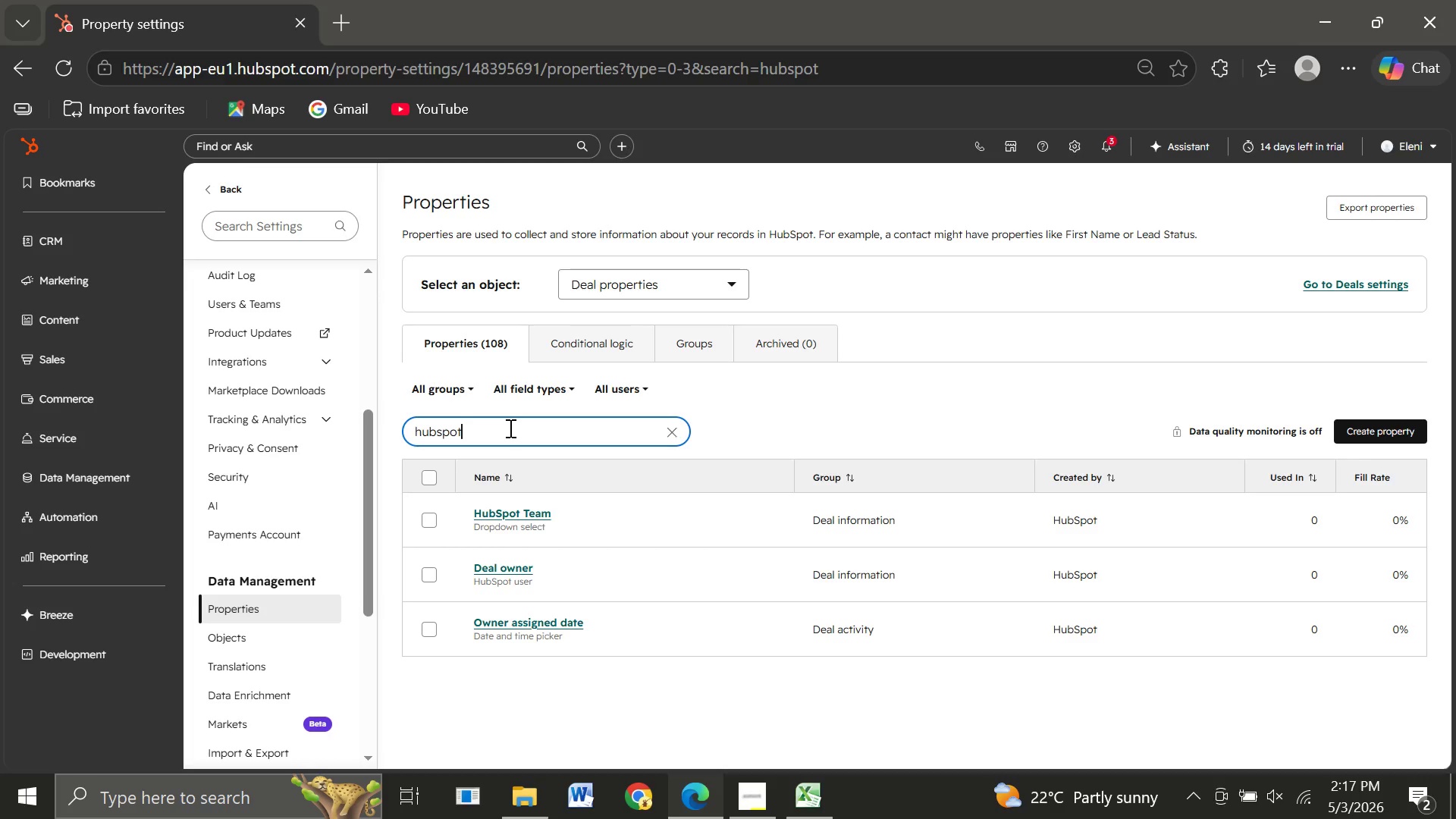 
left_click([717, 281])
 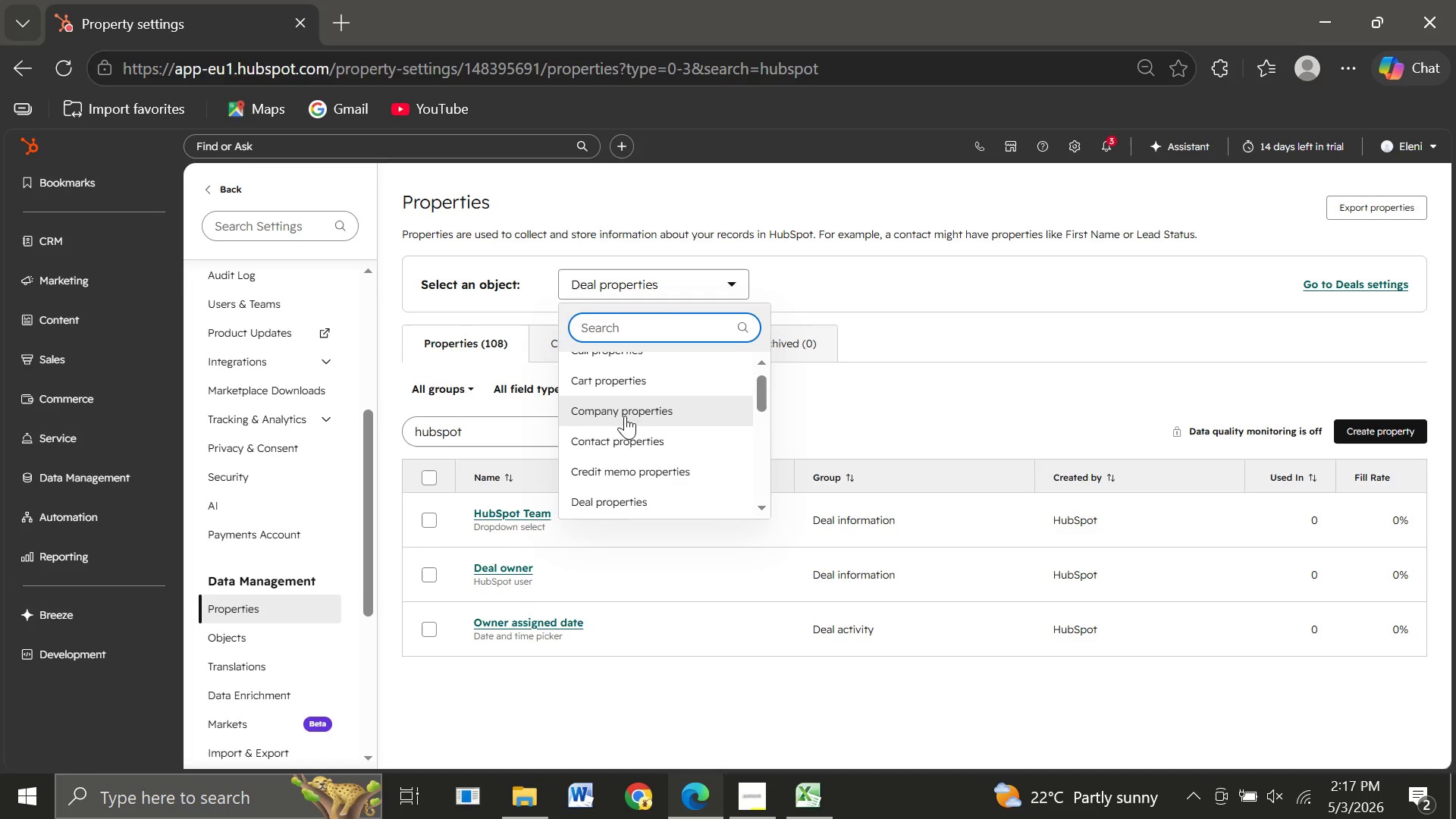 
wait(6.47)
 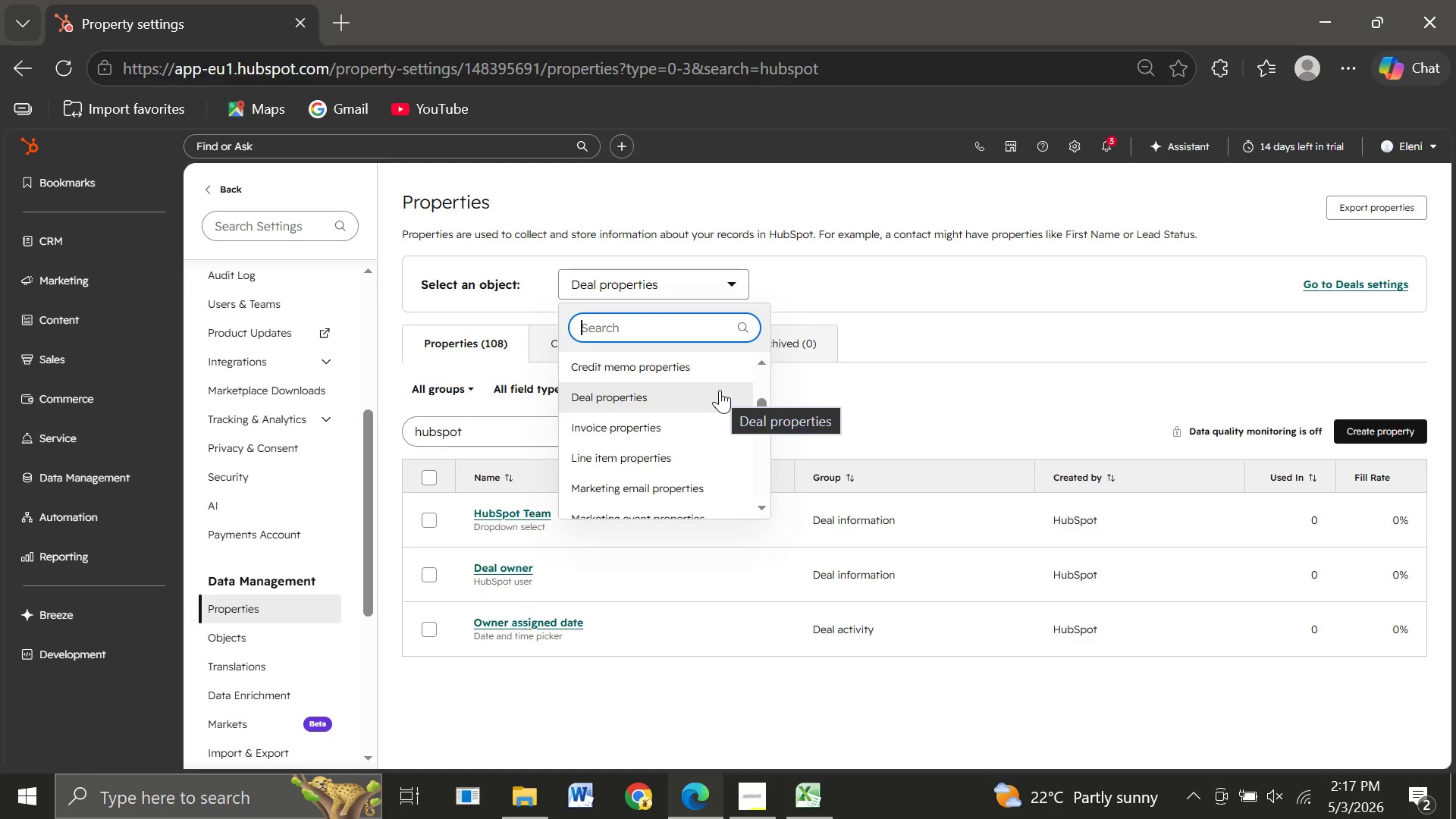 
left_click([625, 435])
 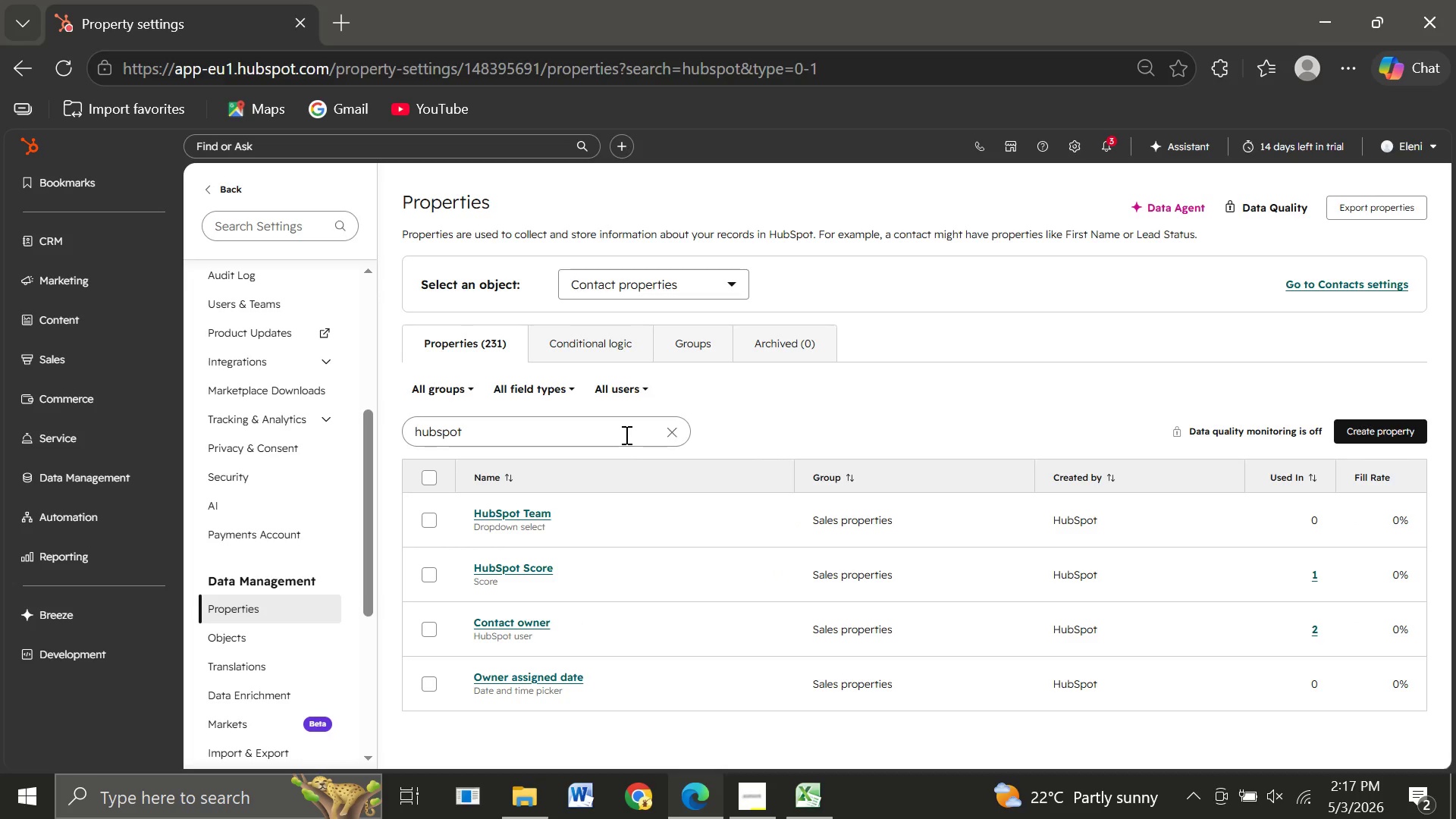 
wait(31.06)
 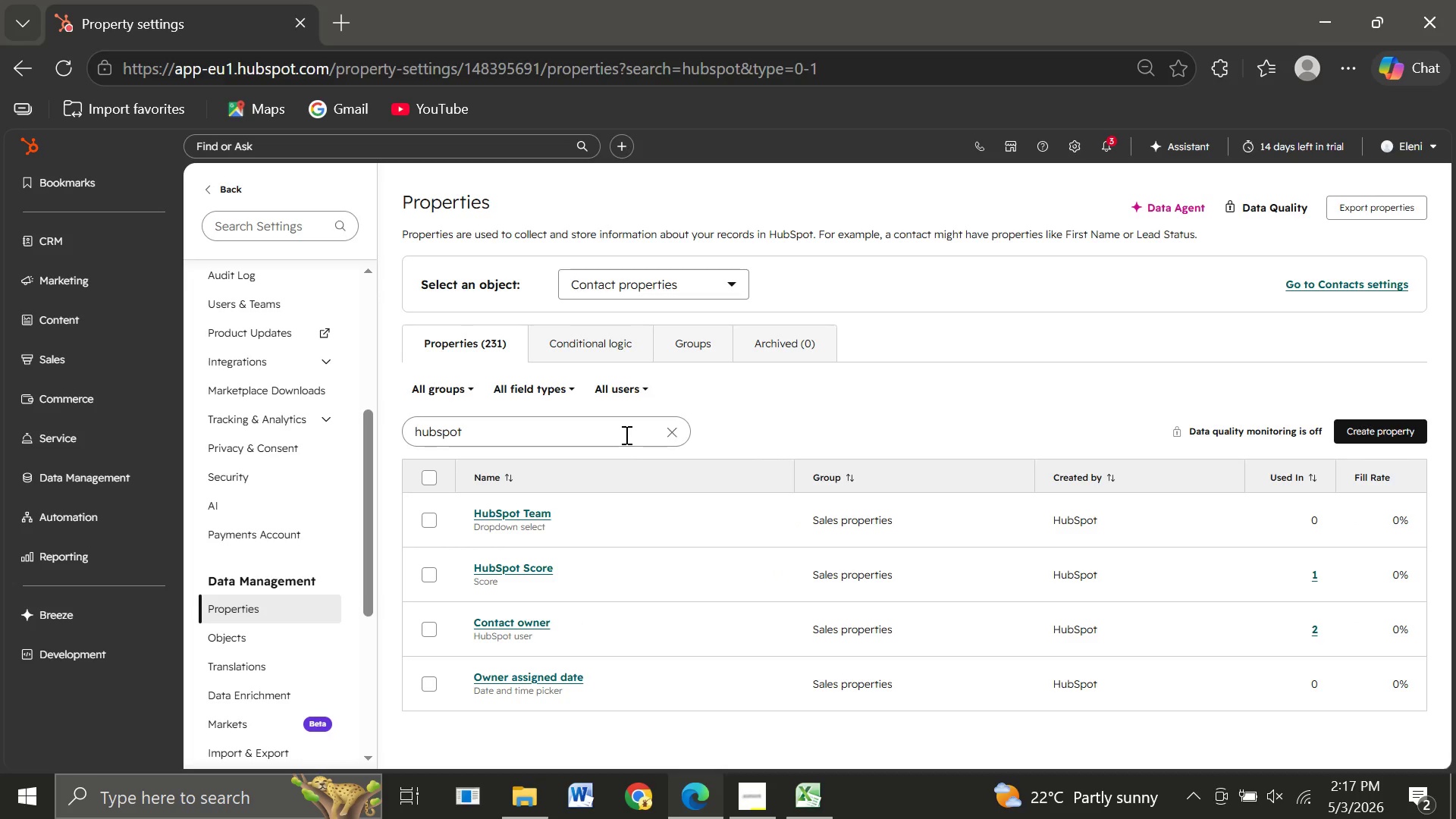 
left_click([667, 429])
 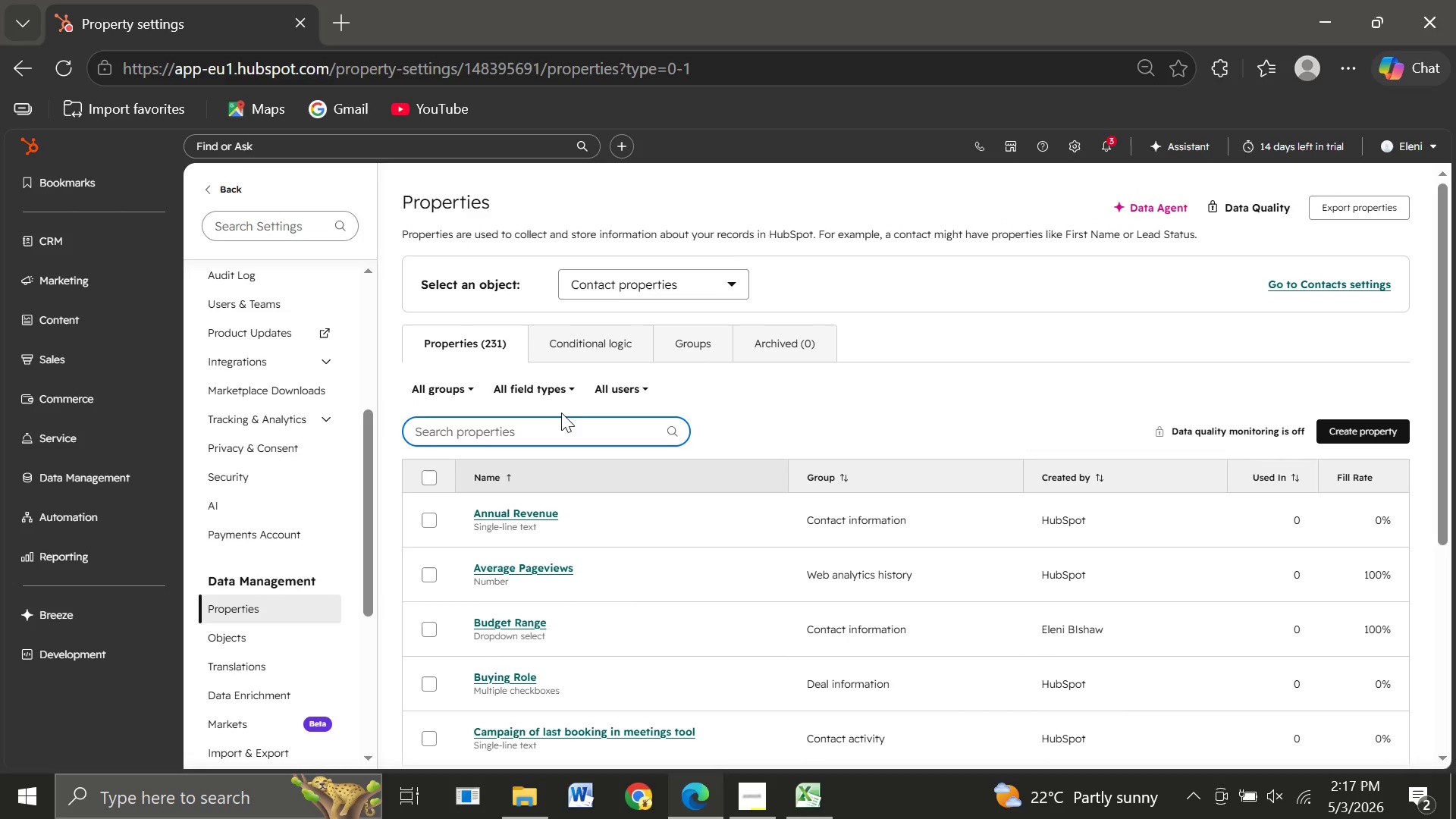 
type(hubs)
 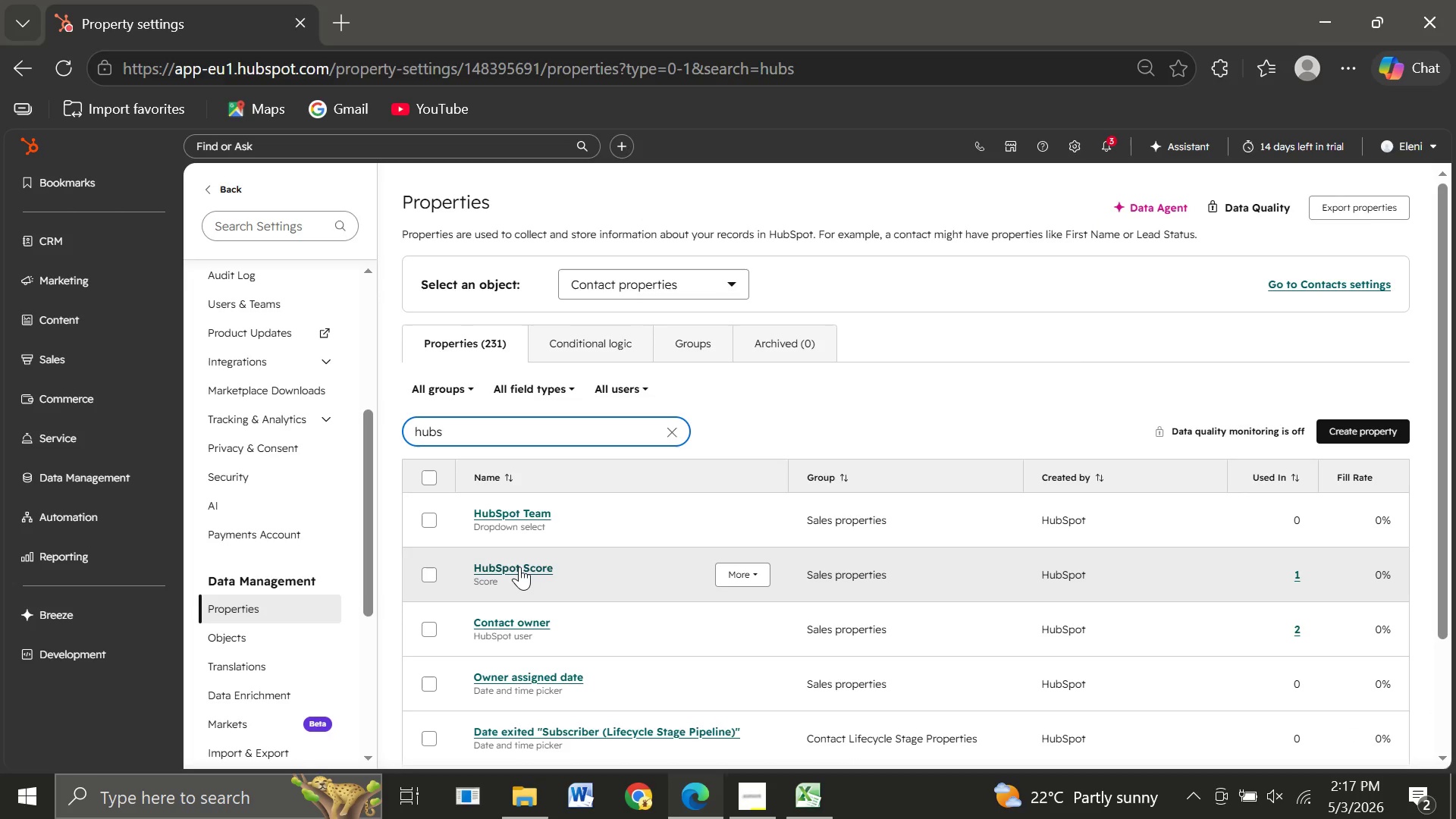 
left_click([519, 566])
 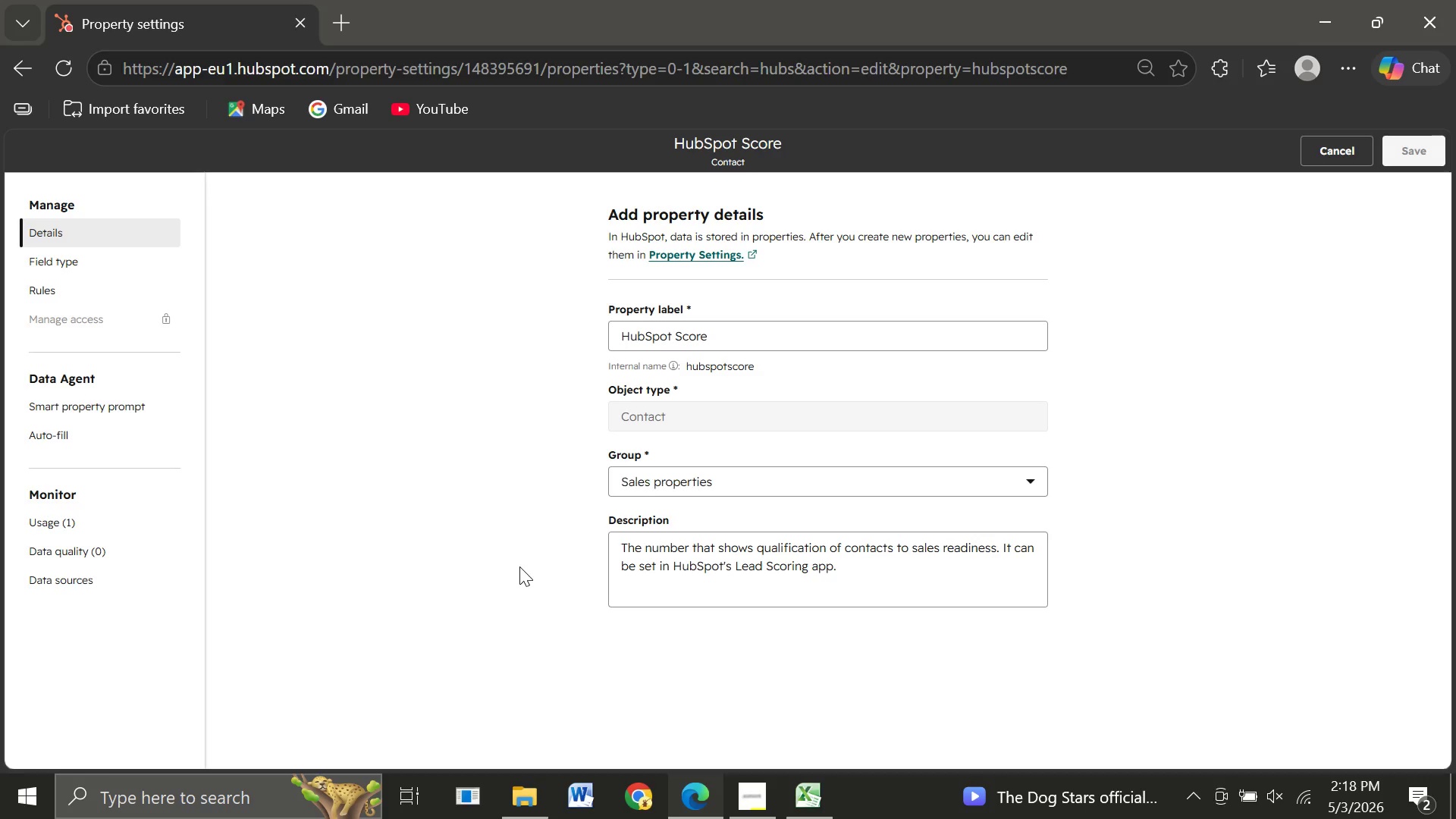 
wait(15.97)
 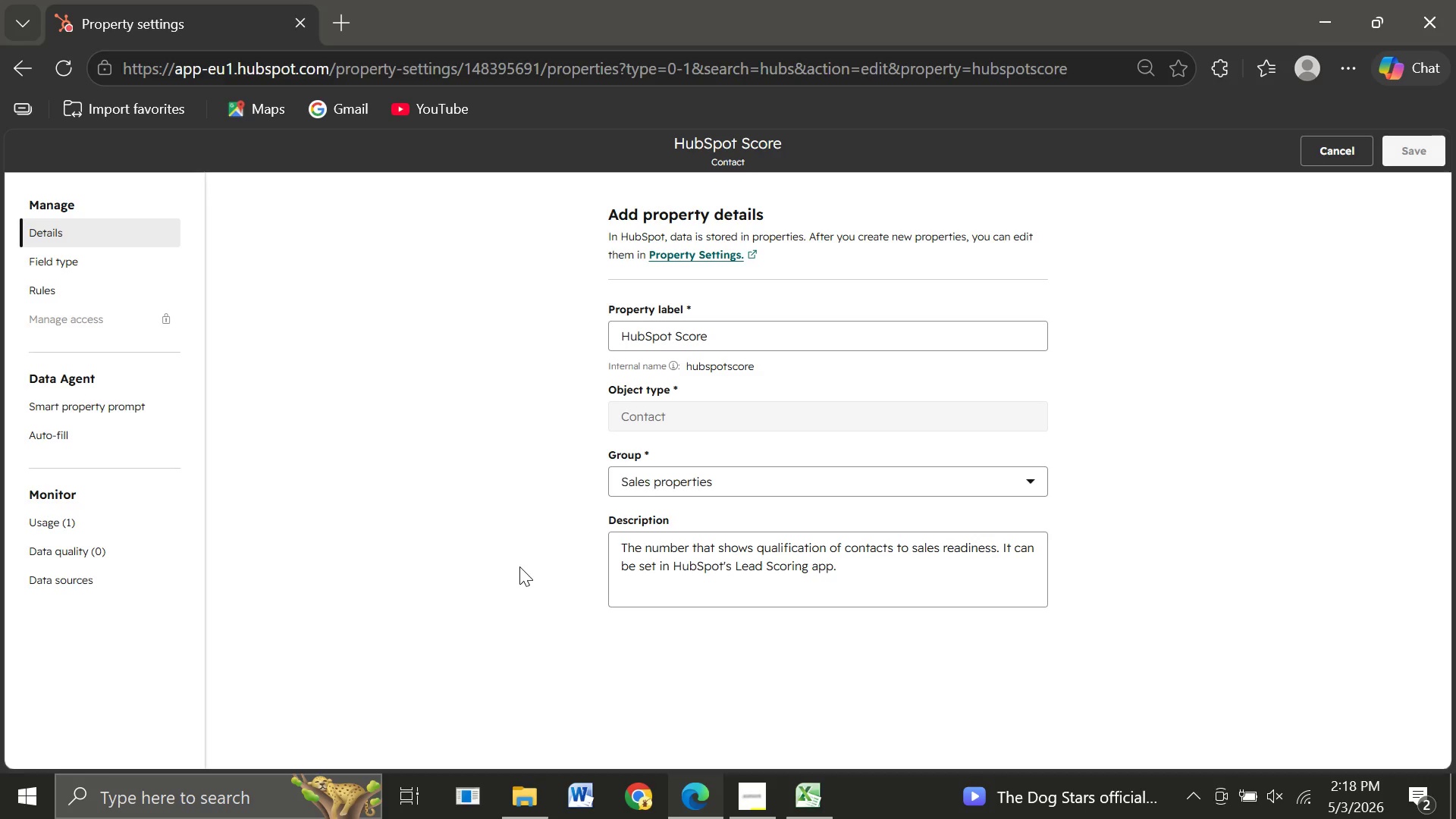 
left_click([722, 486])
 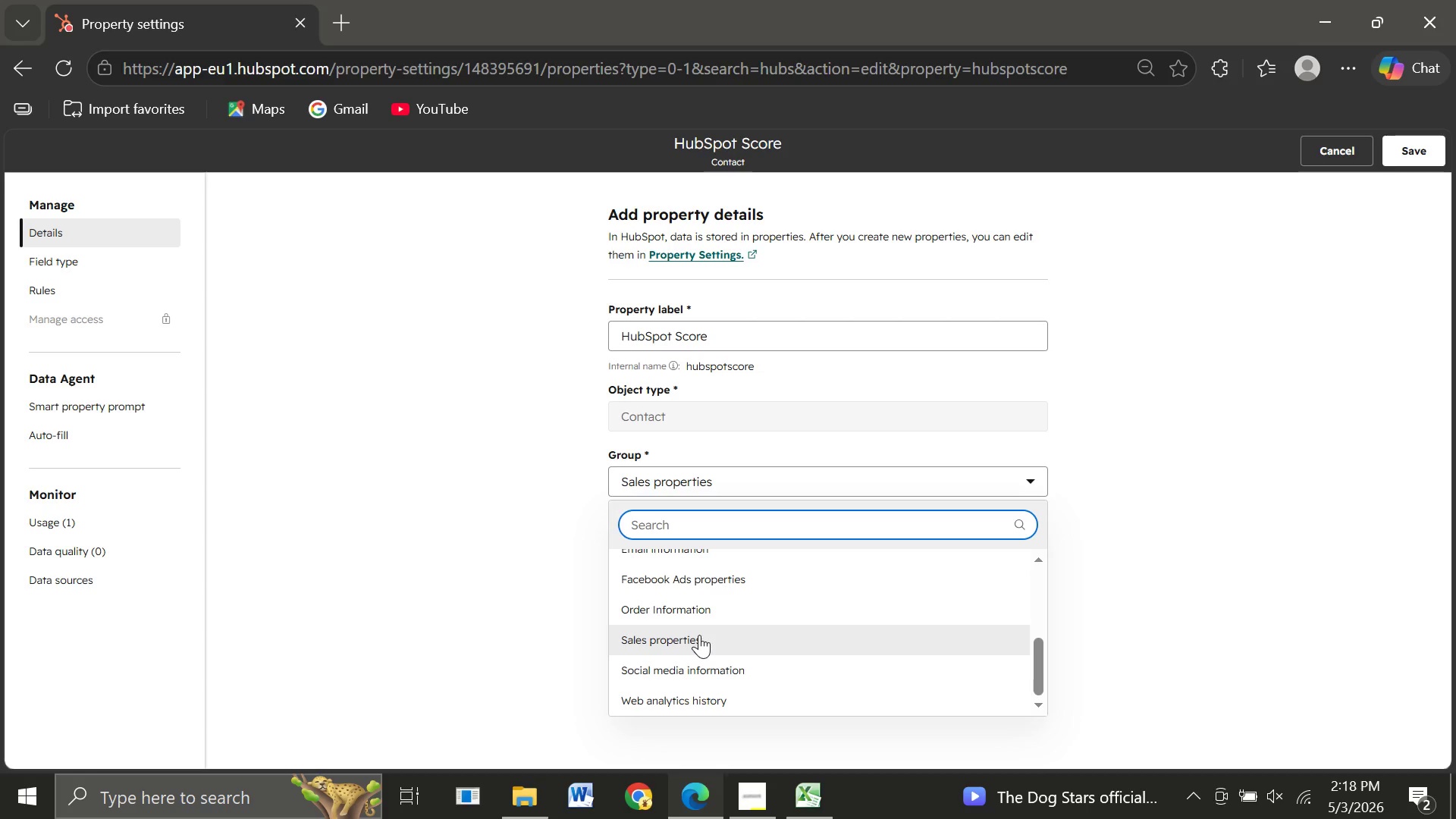 
wait(41.8)
 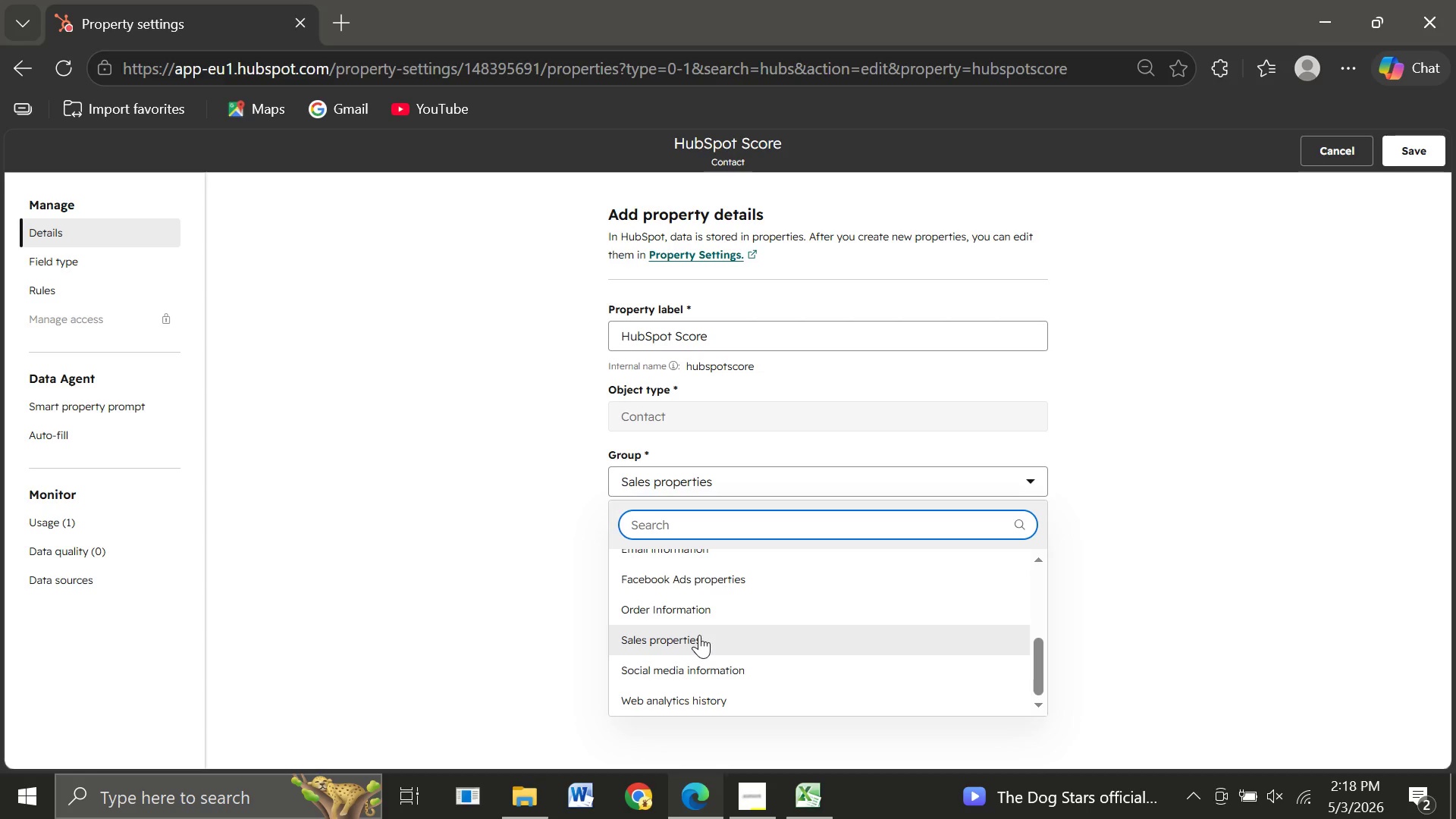 
left_click([55, 252])
 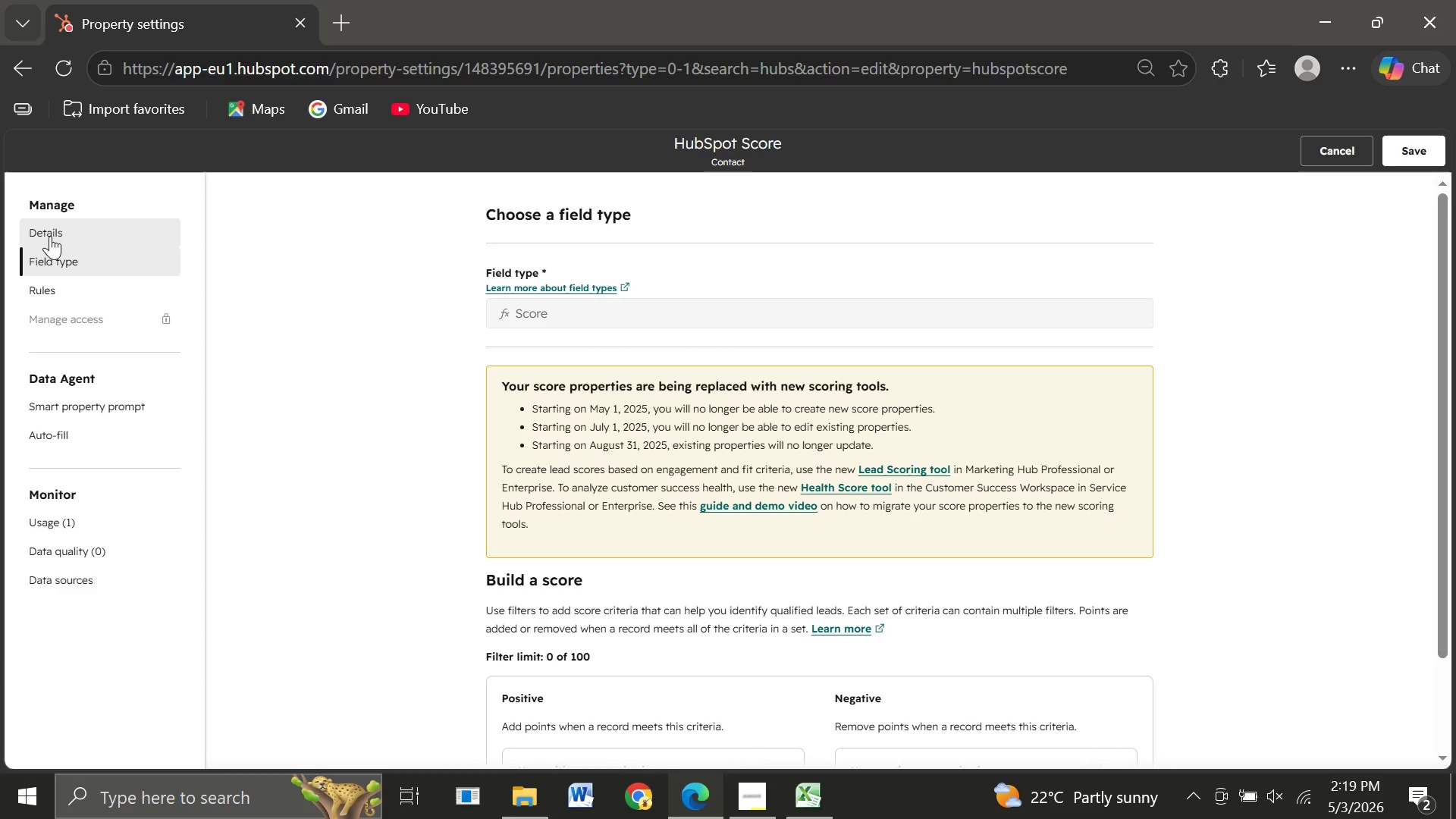 
wait(34.49)
 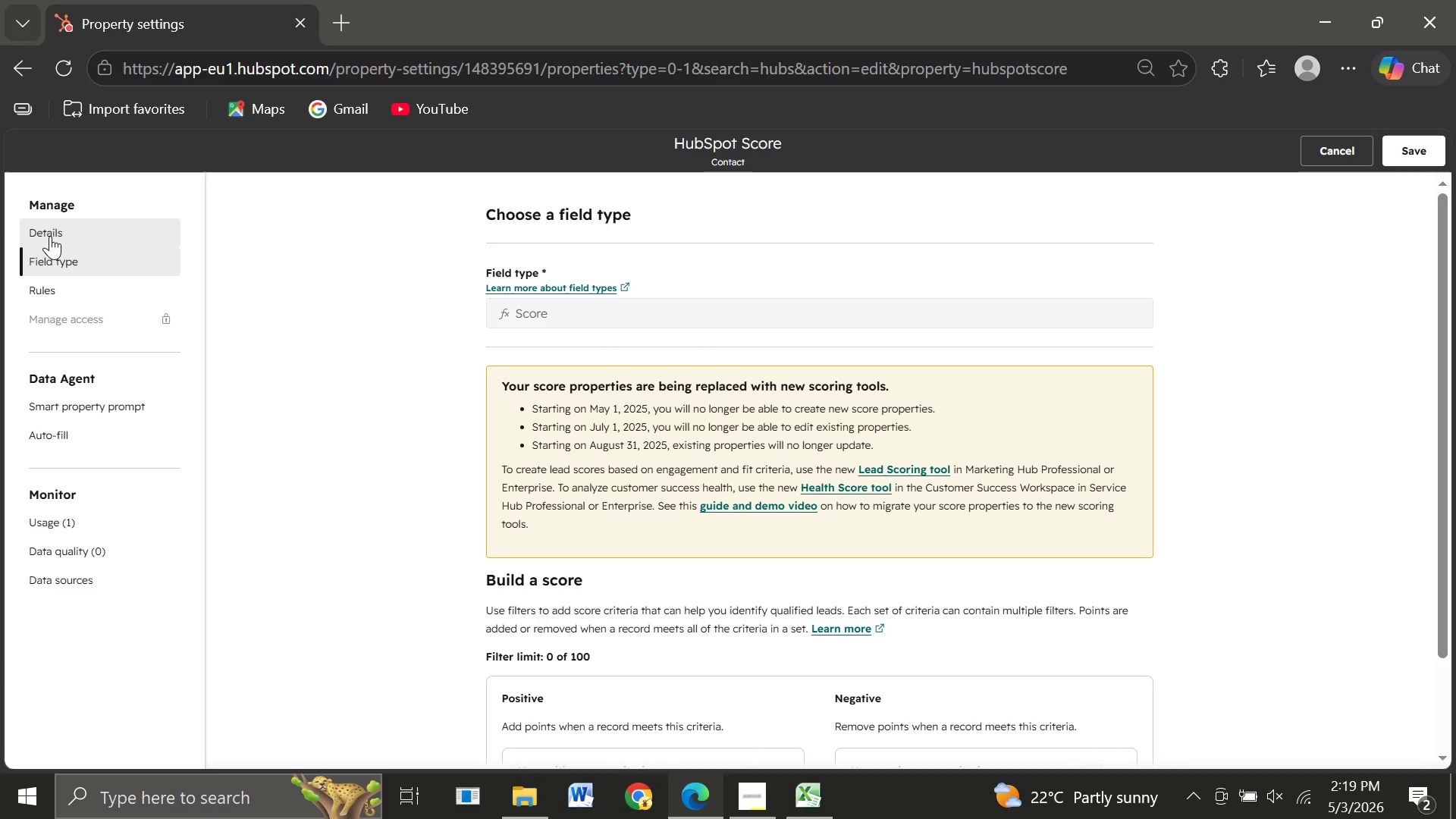 
left_click([363, 347])
 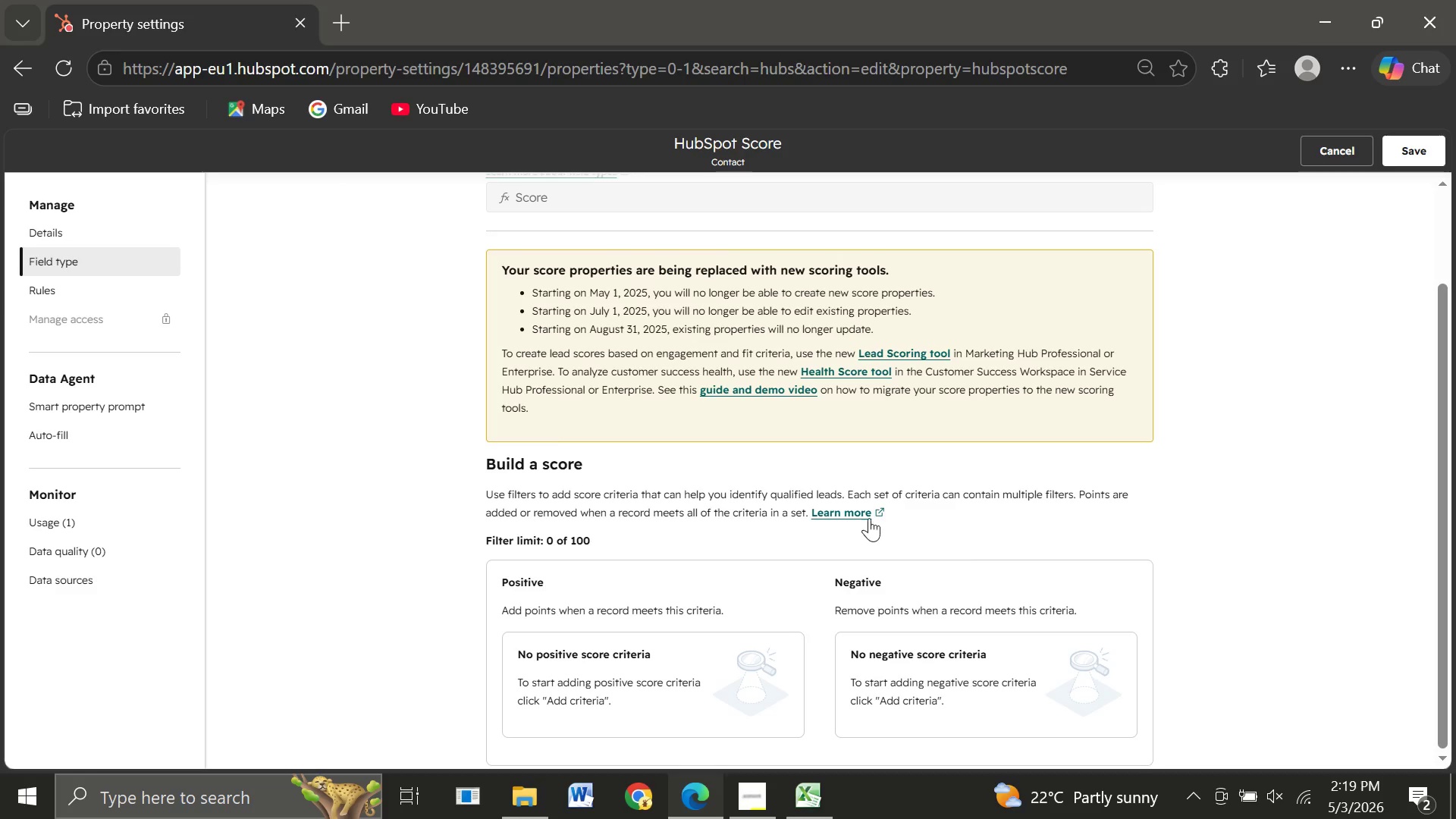 
key(Control+Minus)